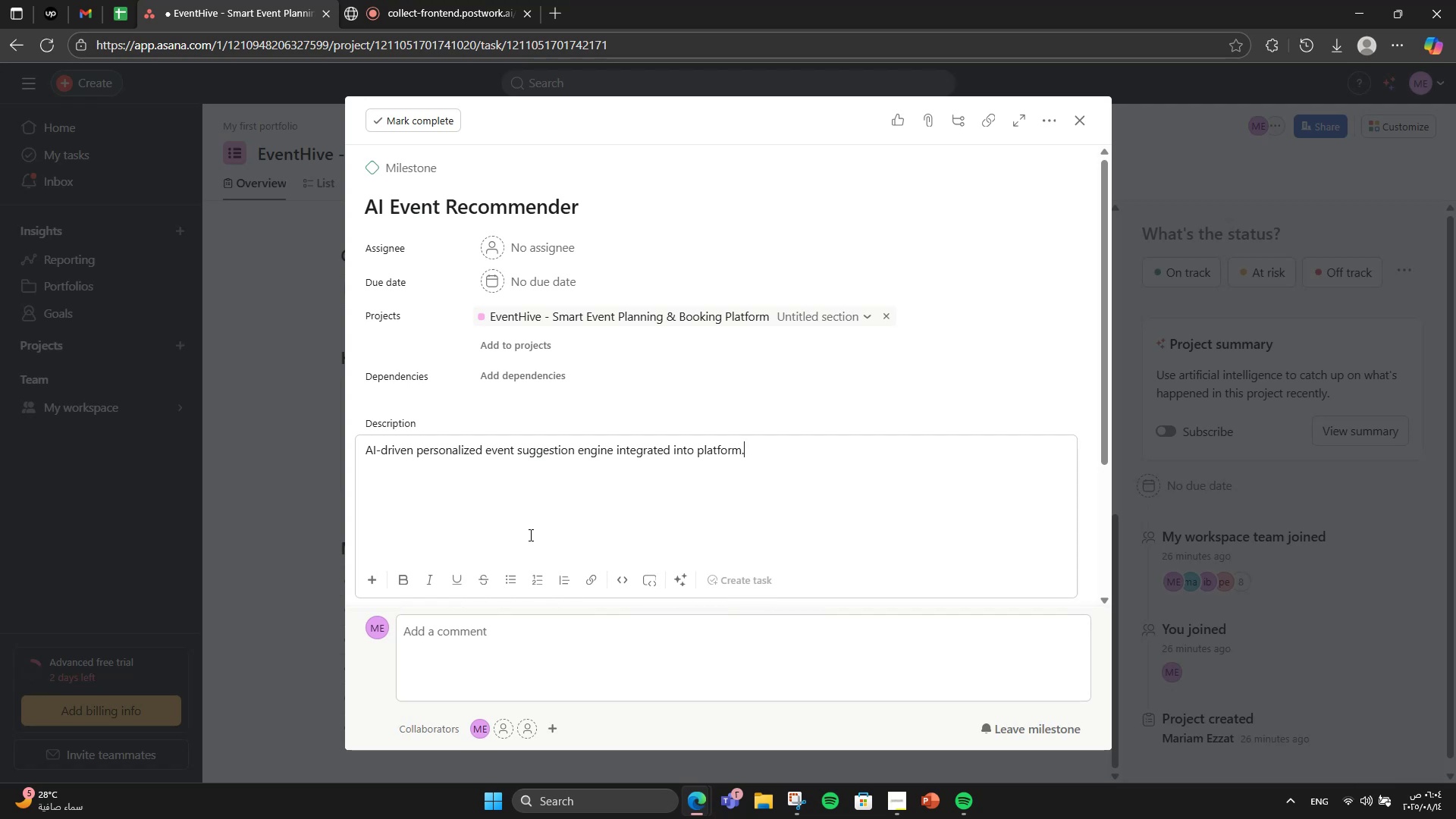 
wait(16.95)
 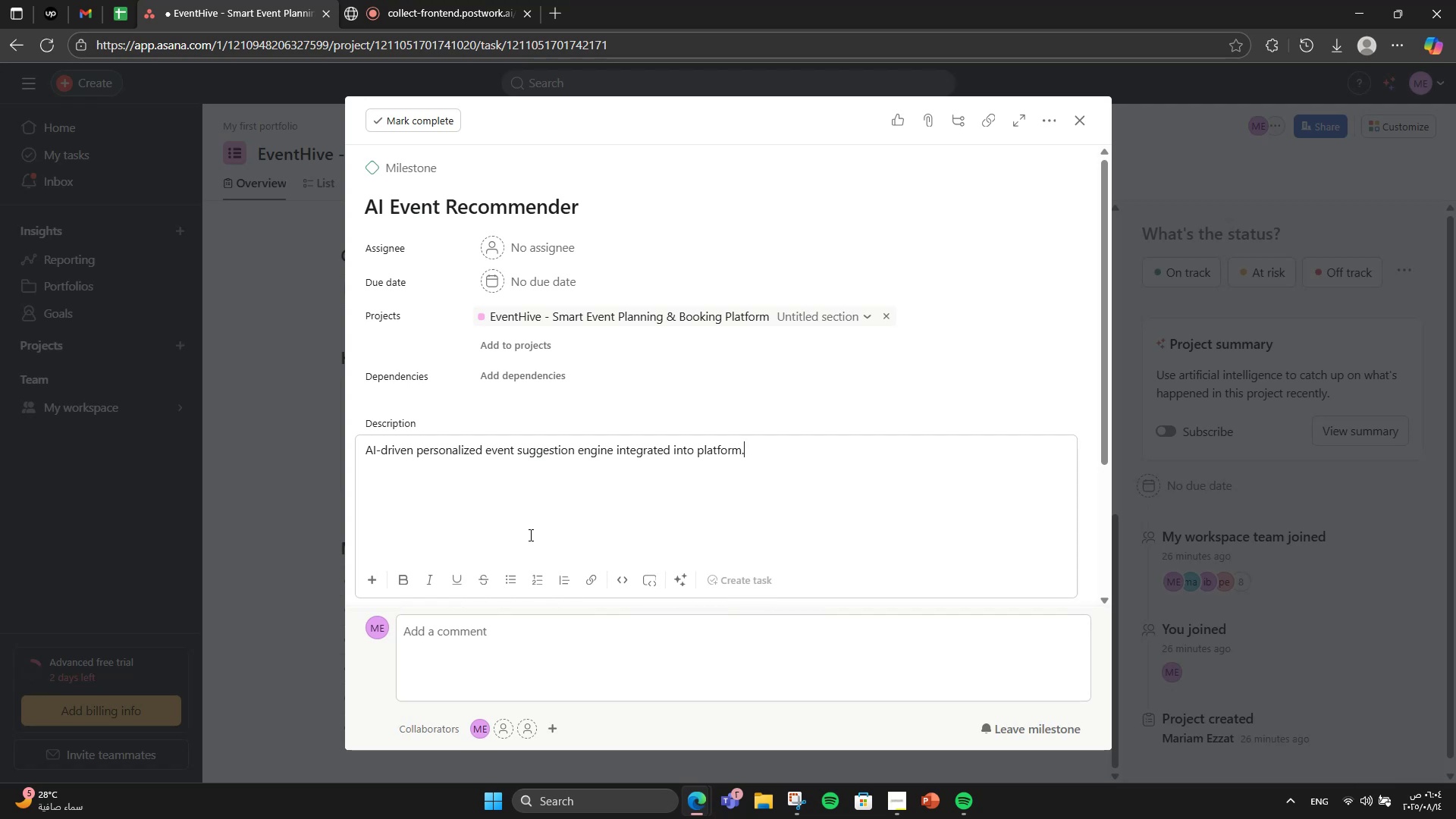 
left_click([1337, 408])
 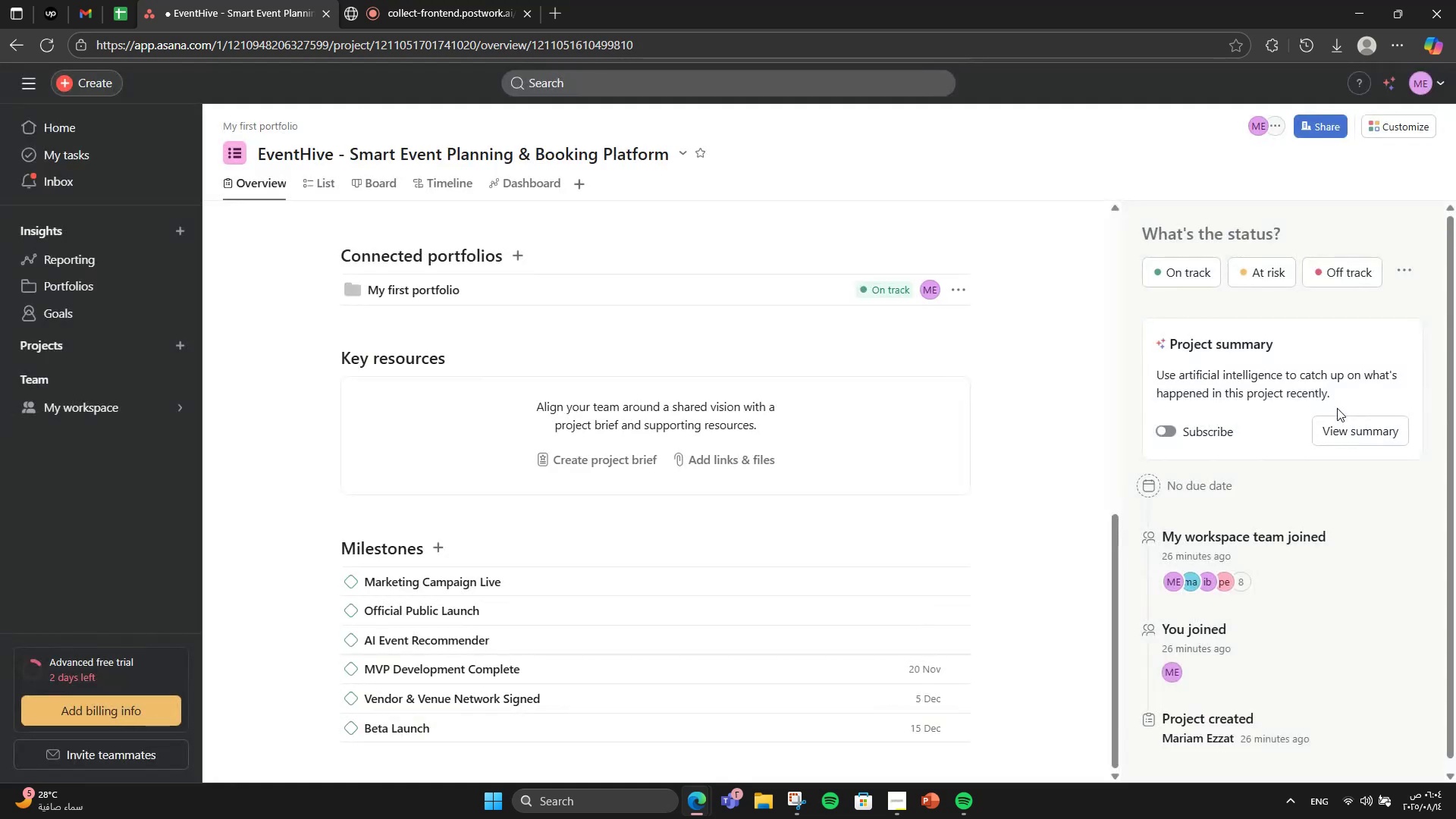 
wait(10.27)
 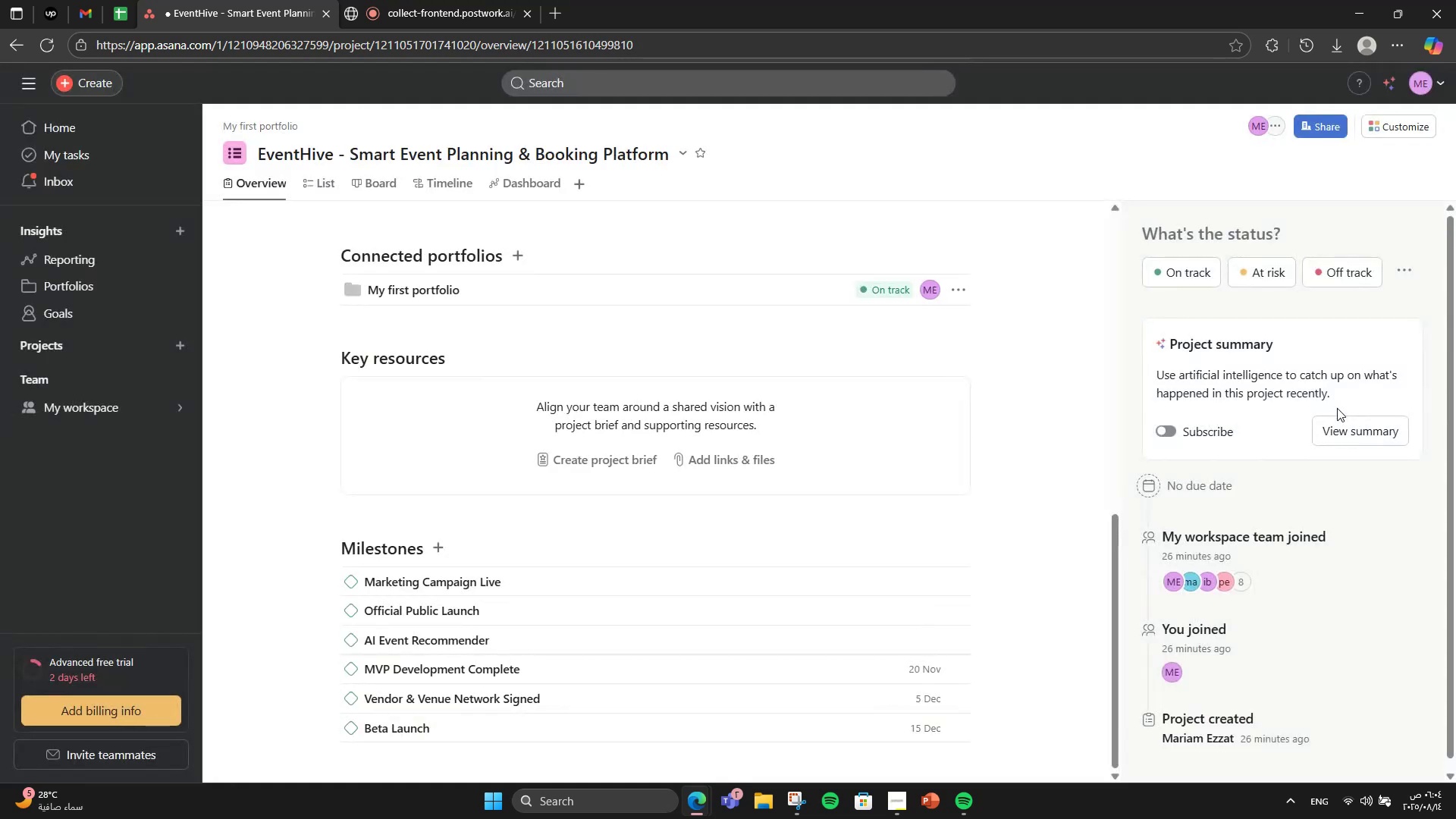 
left_click([783, 631])
 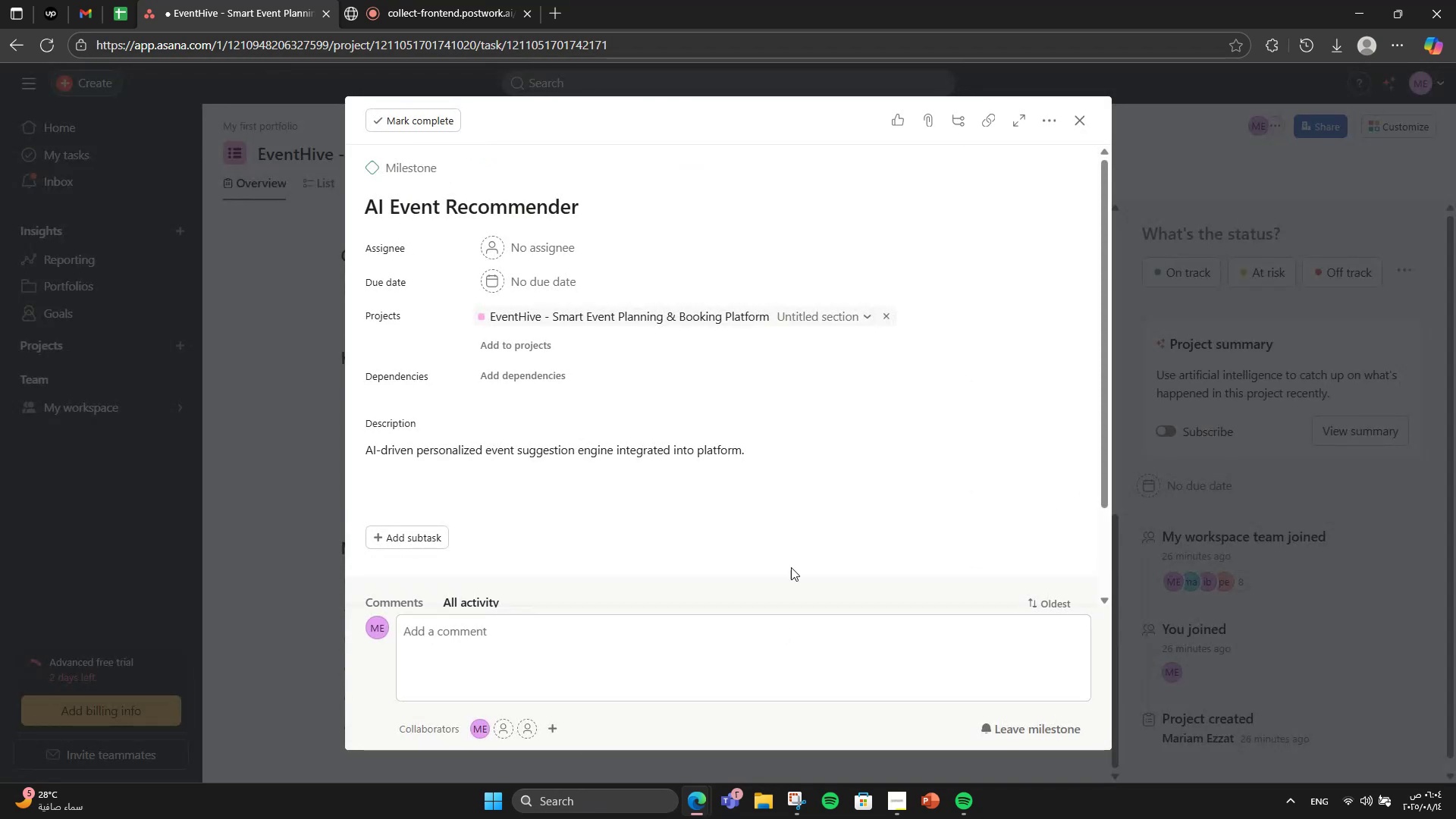 
scroll: coordinate [780, 485], scroll_direction: down, amount: 2.0
 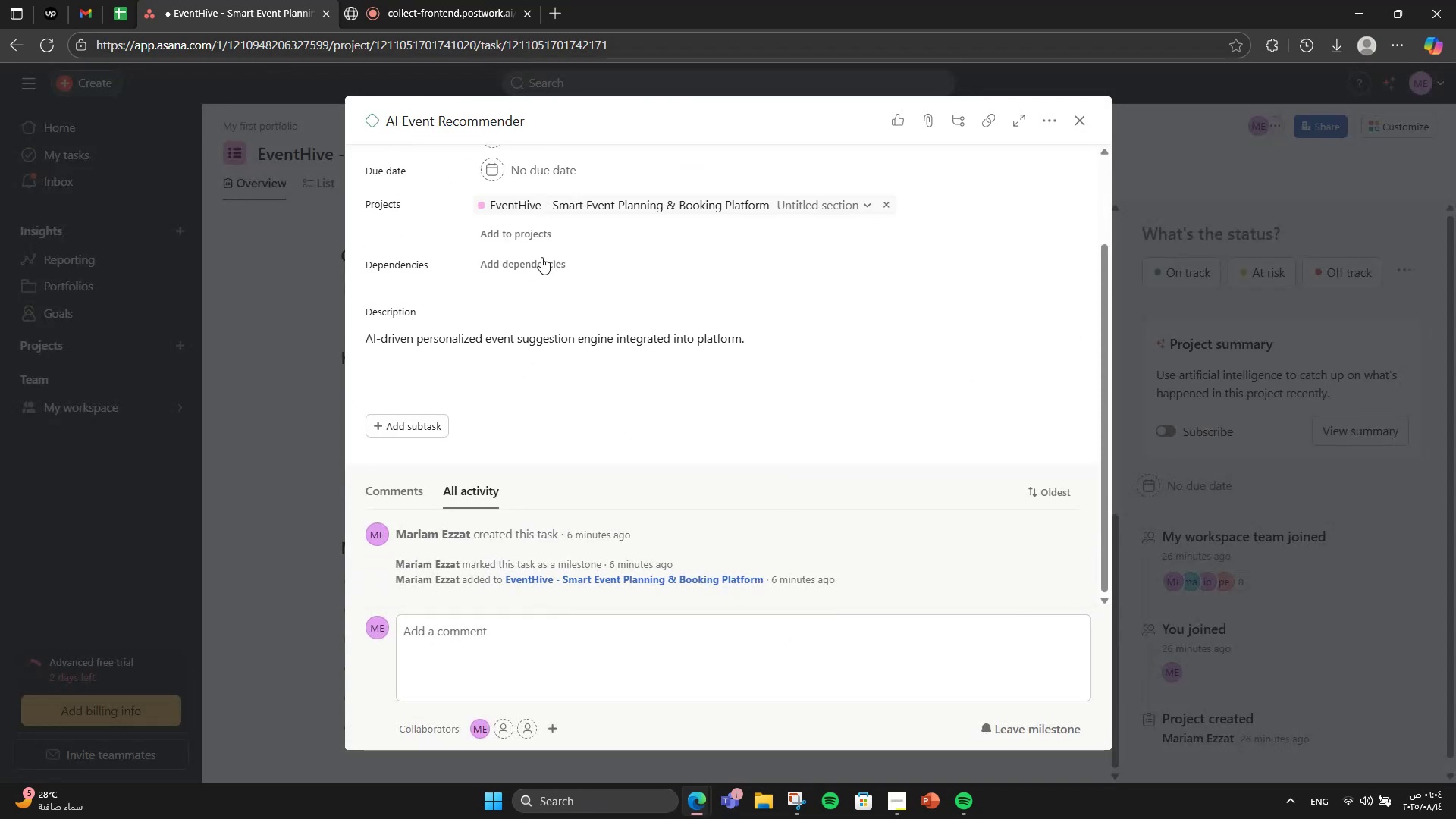 
scroll: coordinate [603, 236], scroll_direction: up, amount: 2.0
 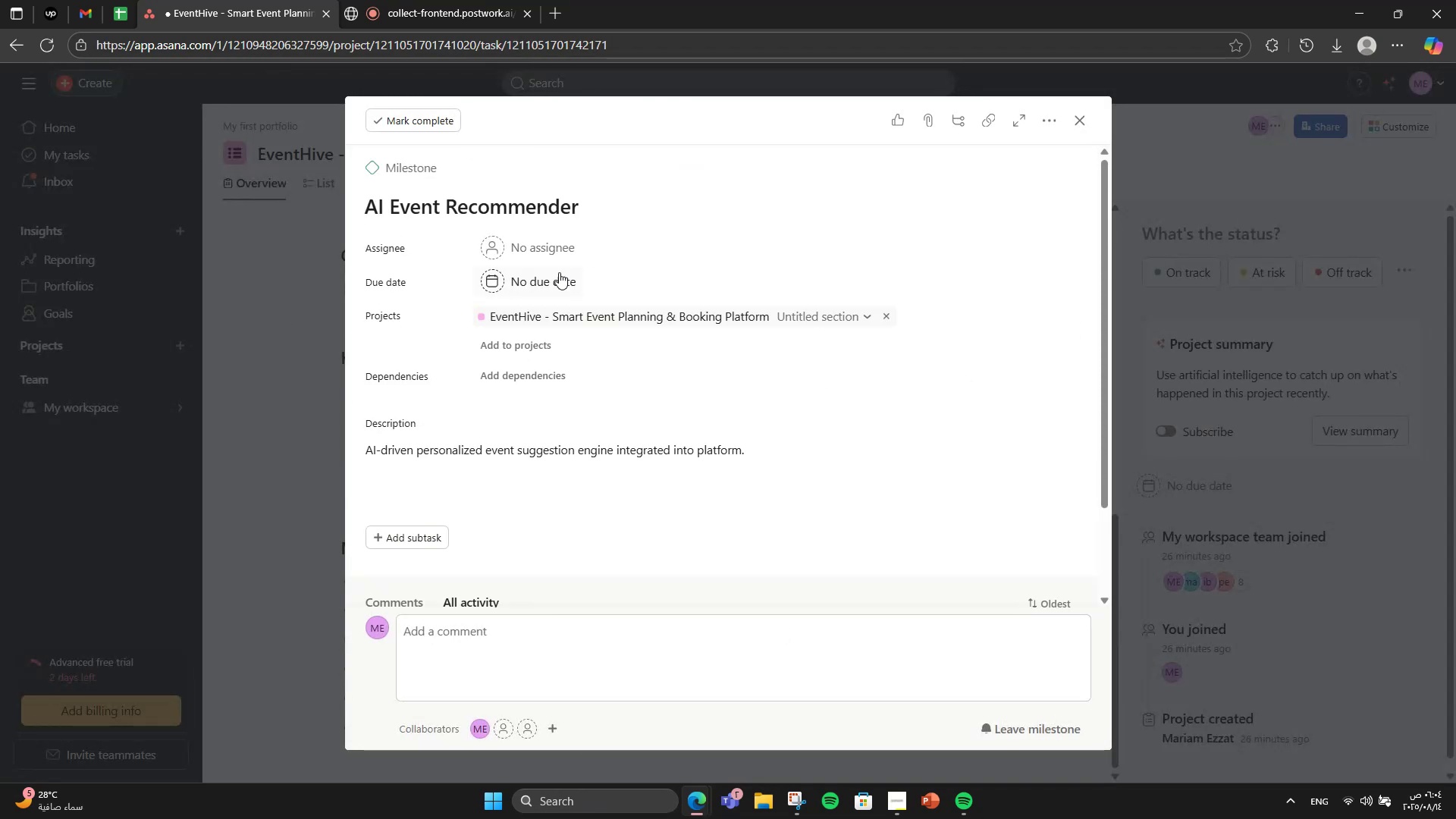 
left_click([559, 272])
 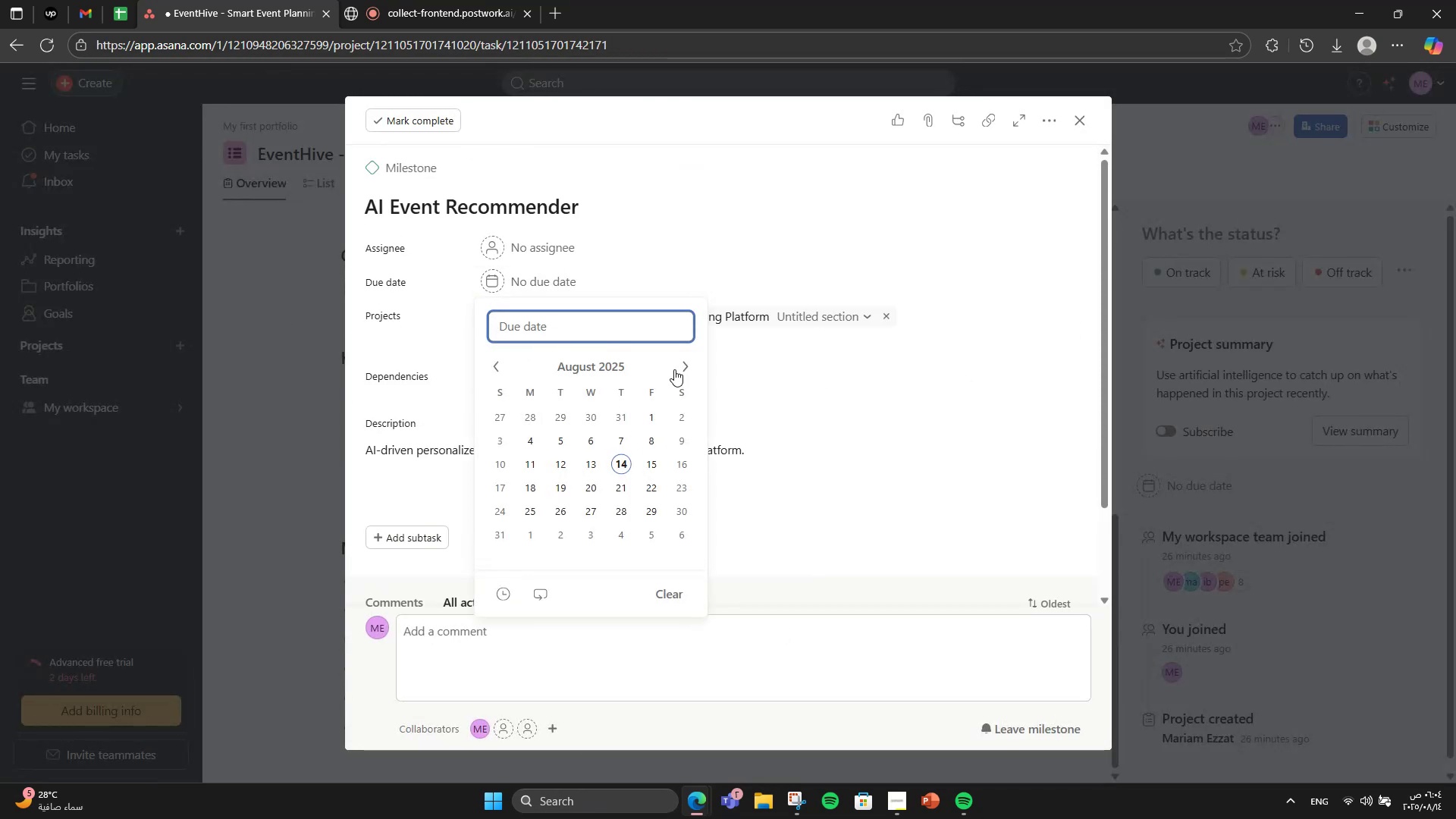 
double_click([676, 369])
 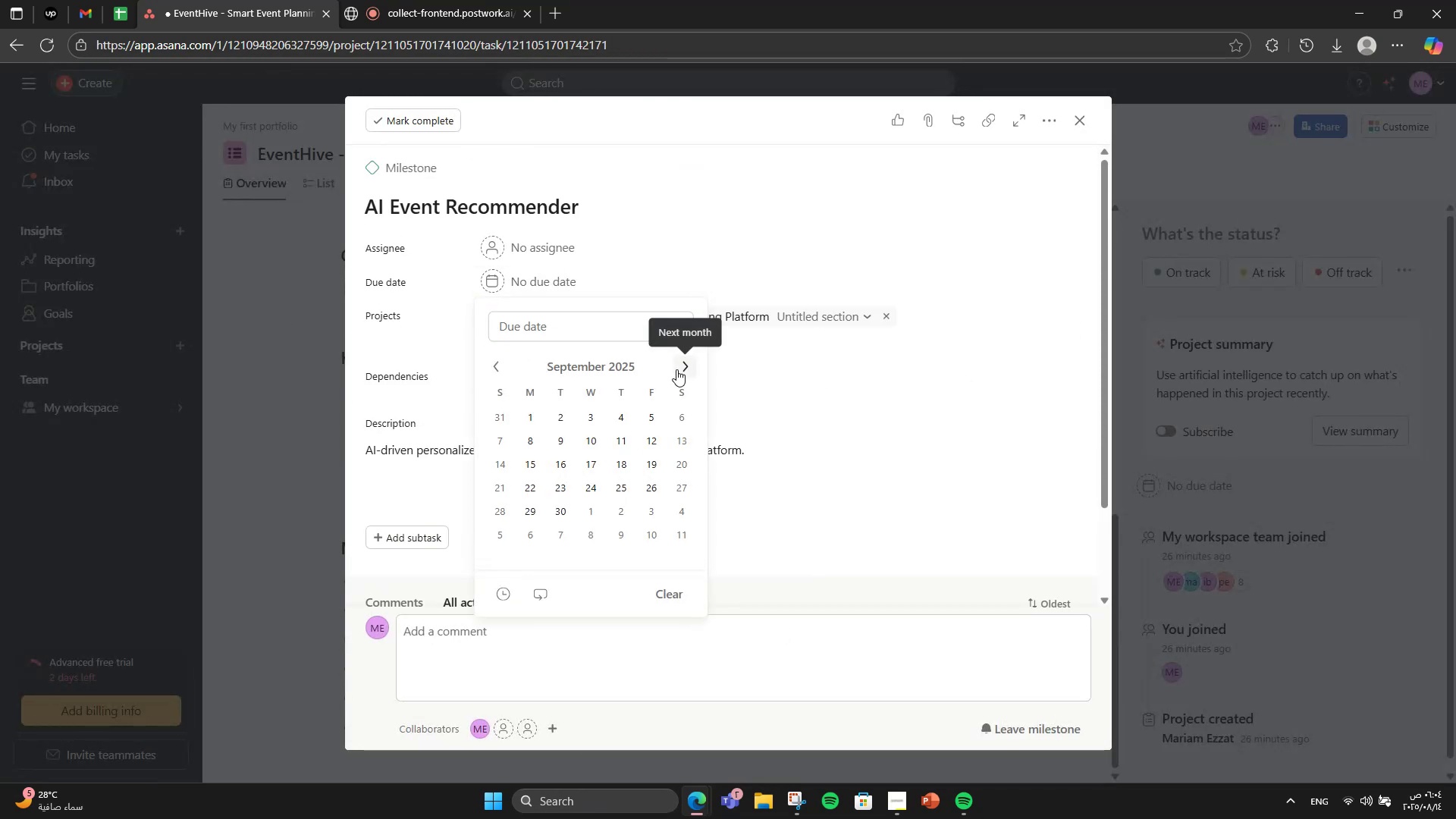 
triple_click([676, 369])
 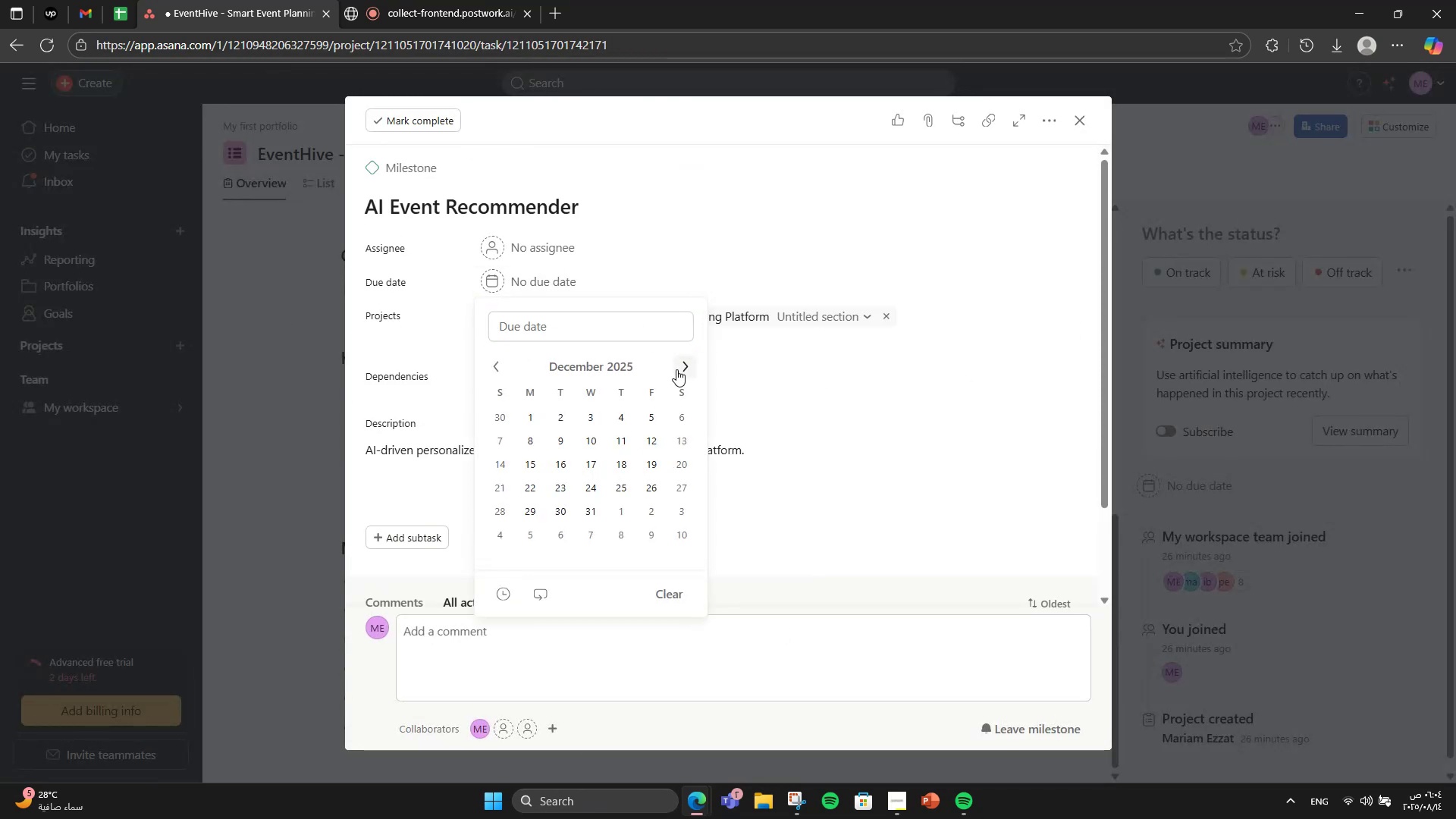 
double_click([676, 369])
 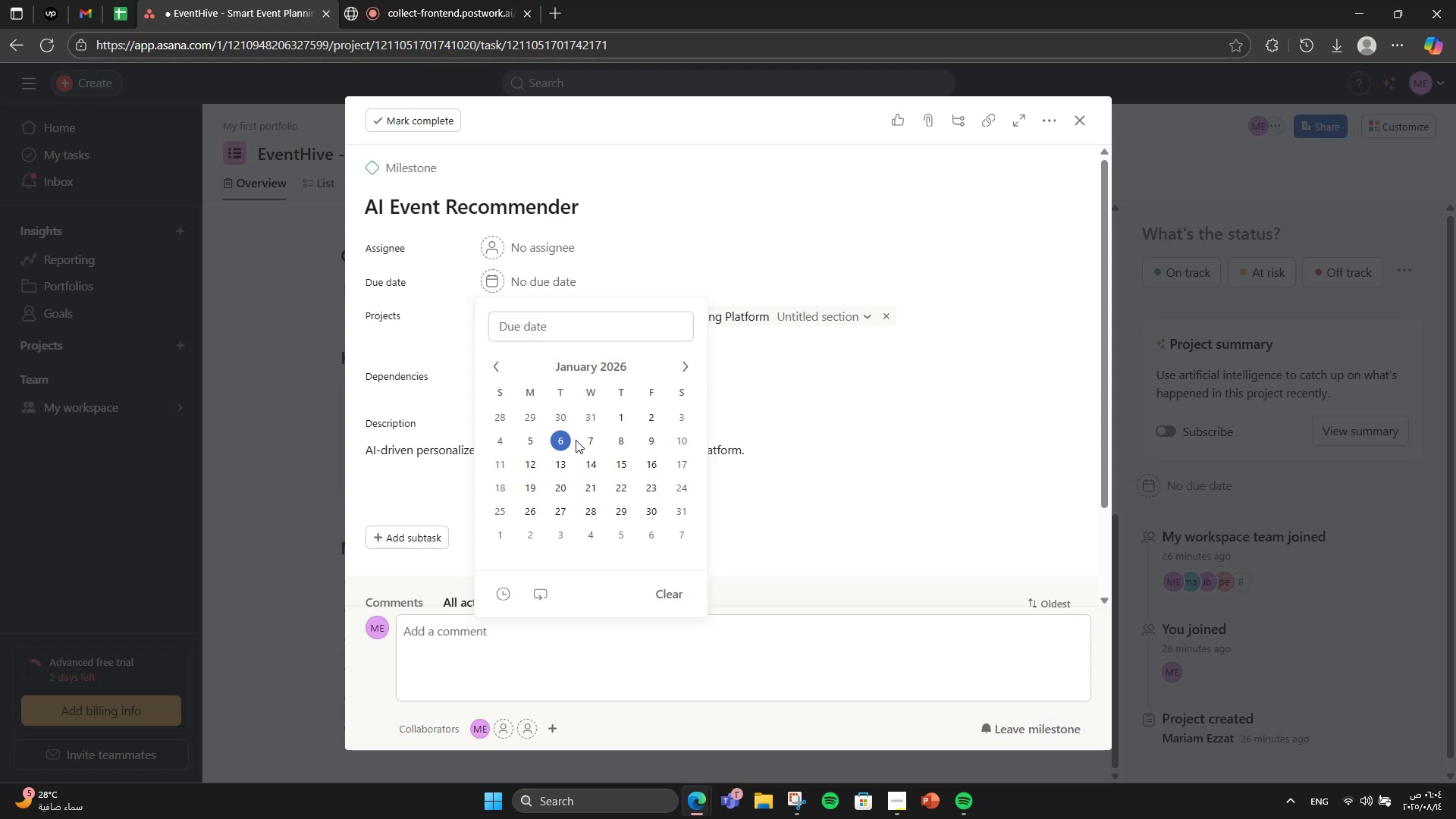 
double_click([1315, 481])
 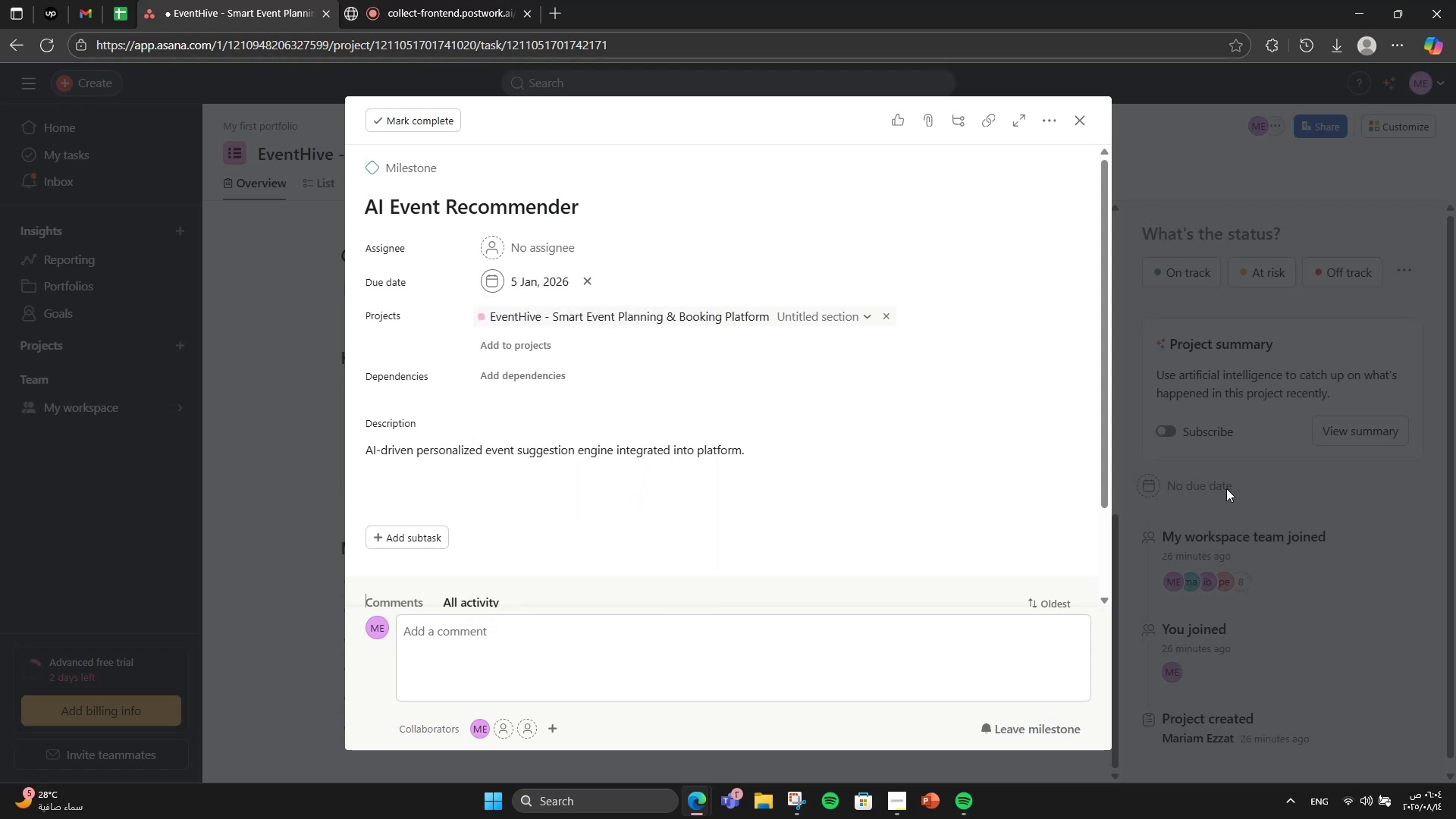 
left_click([1246, 455])
 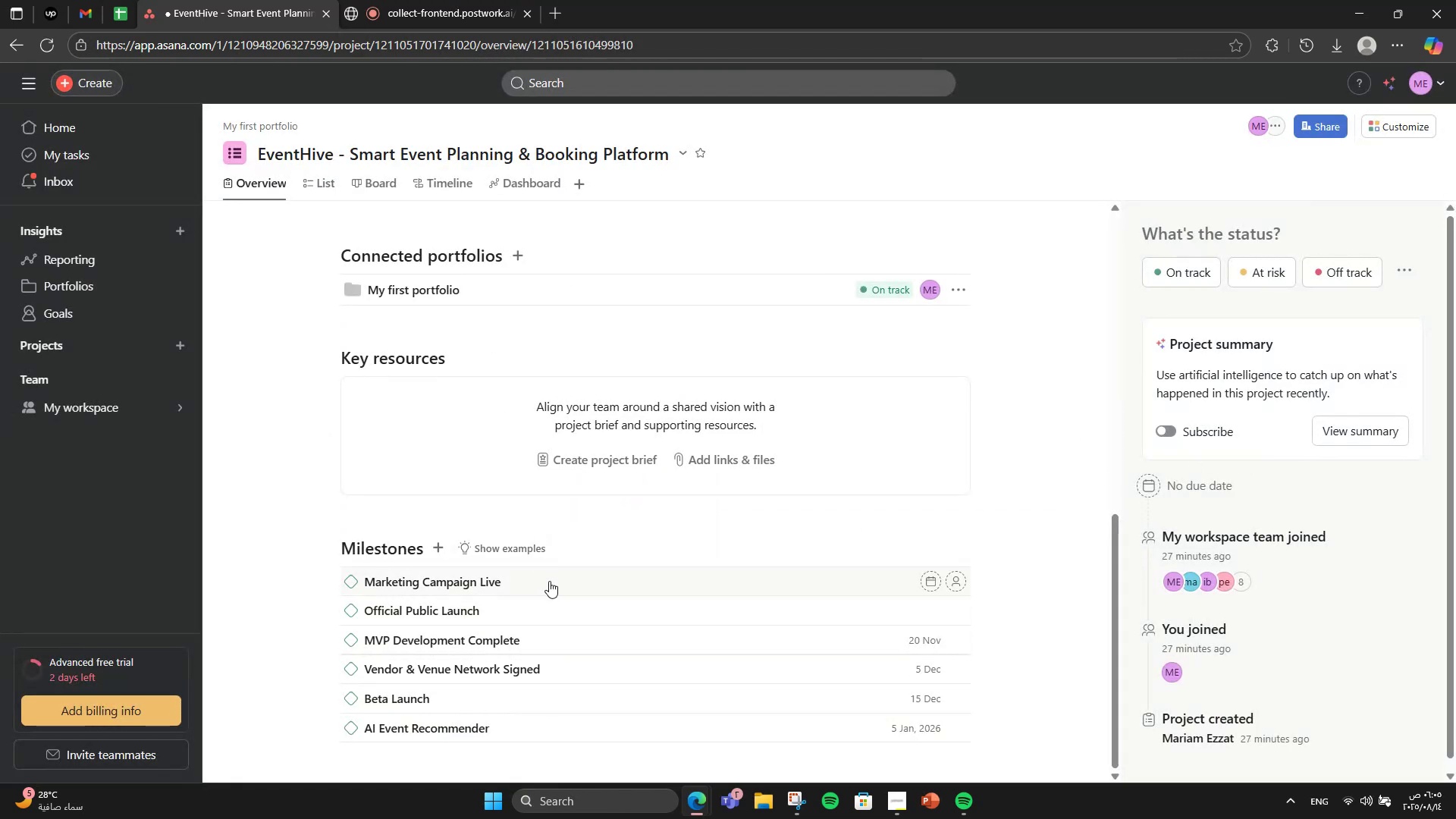 
left_click([549, 581])
 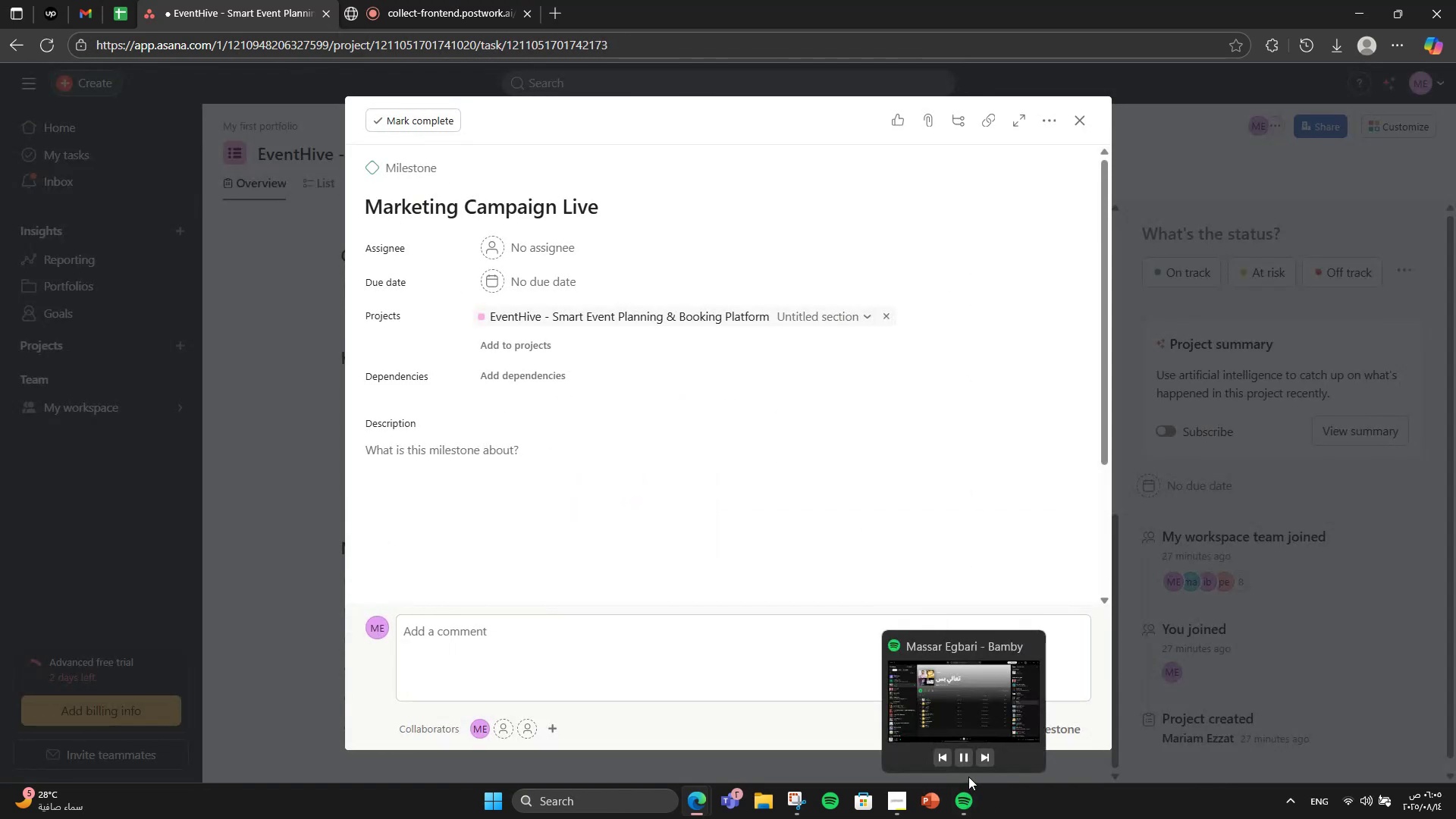 
left_click([996, 755])
 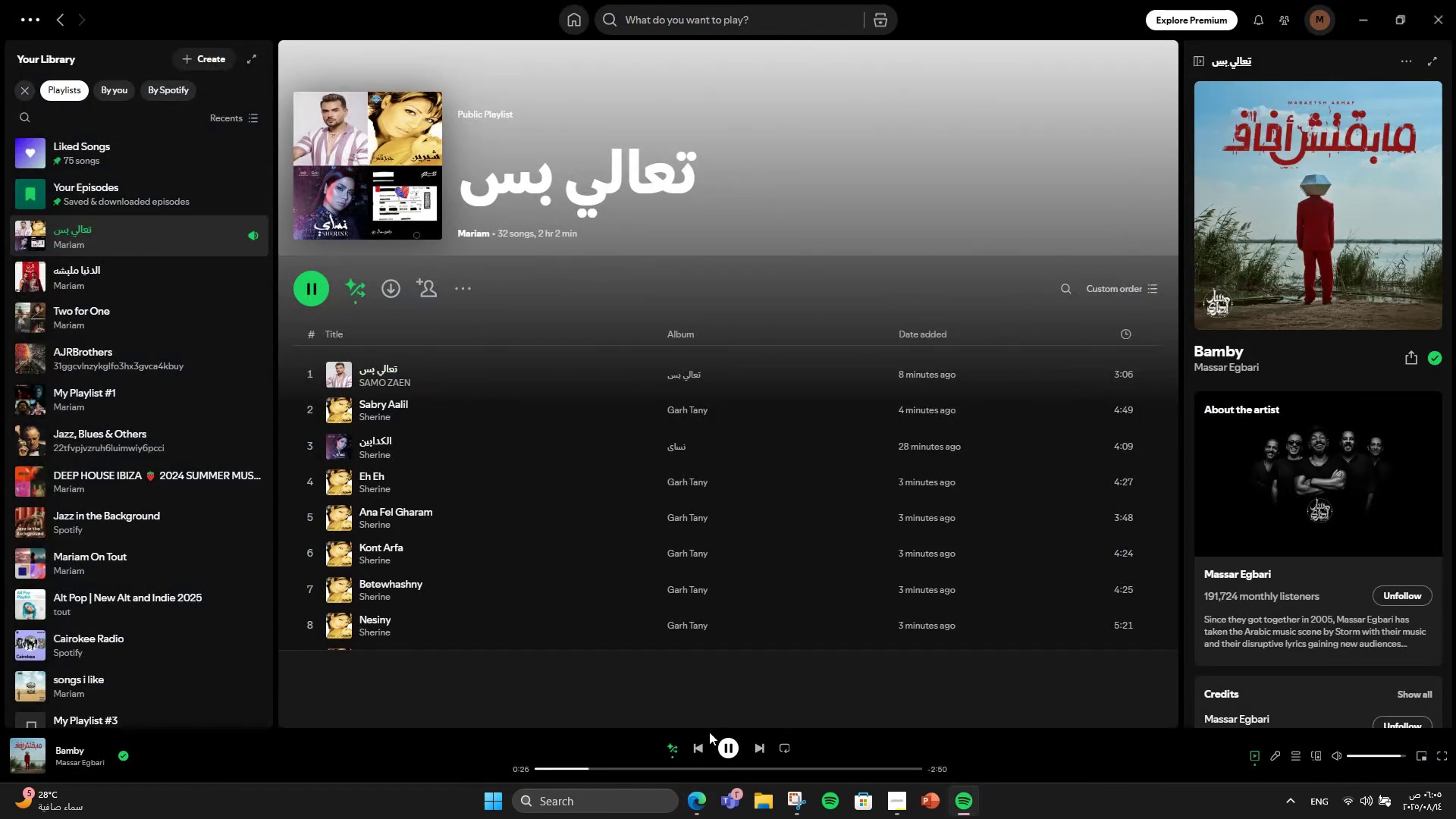 
left_click([758, 748])
 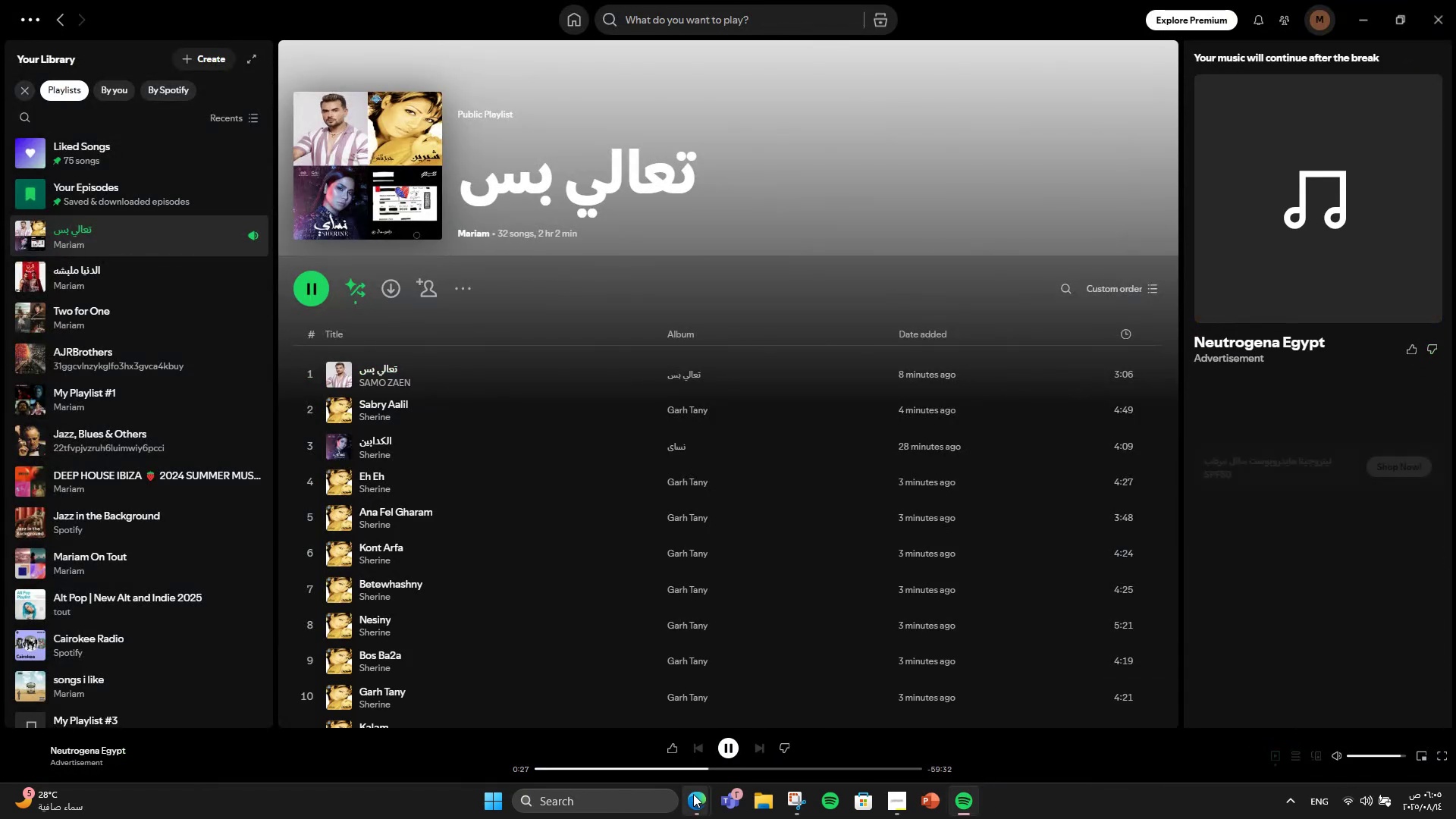 
left_click([692, 799])
 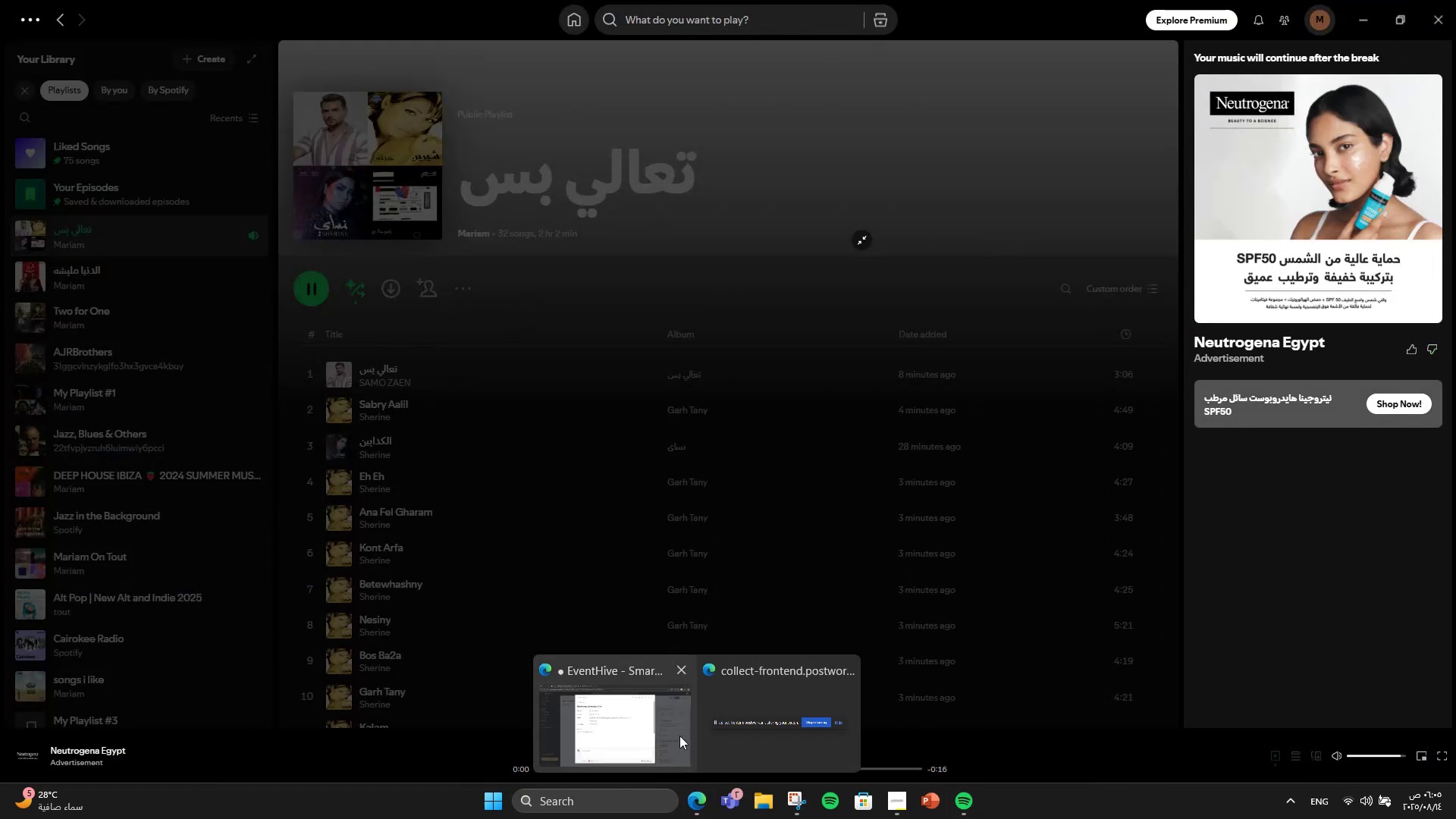 
left_click([679, 736])
 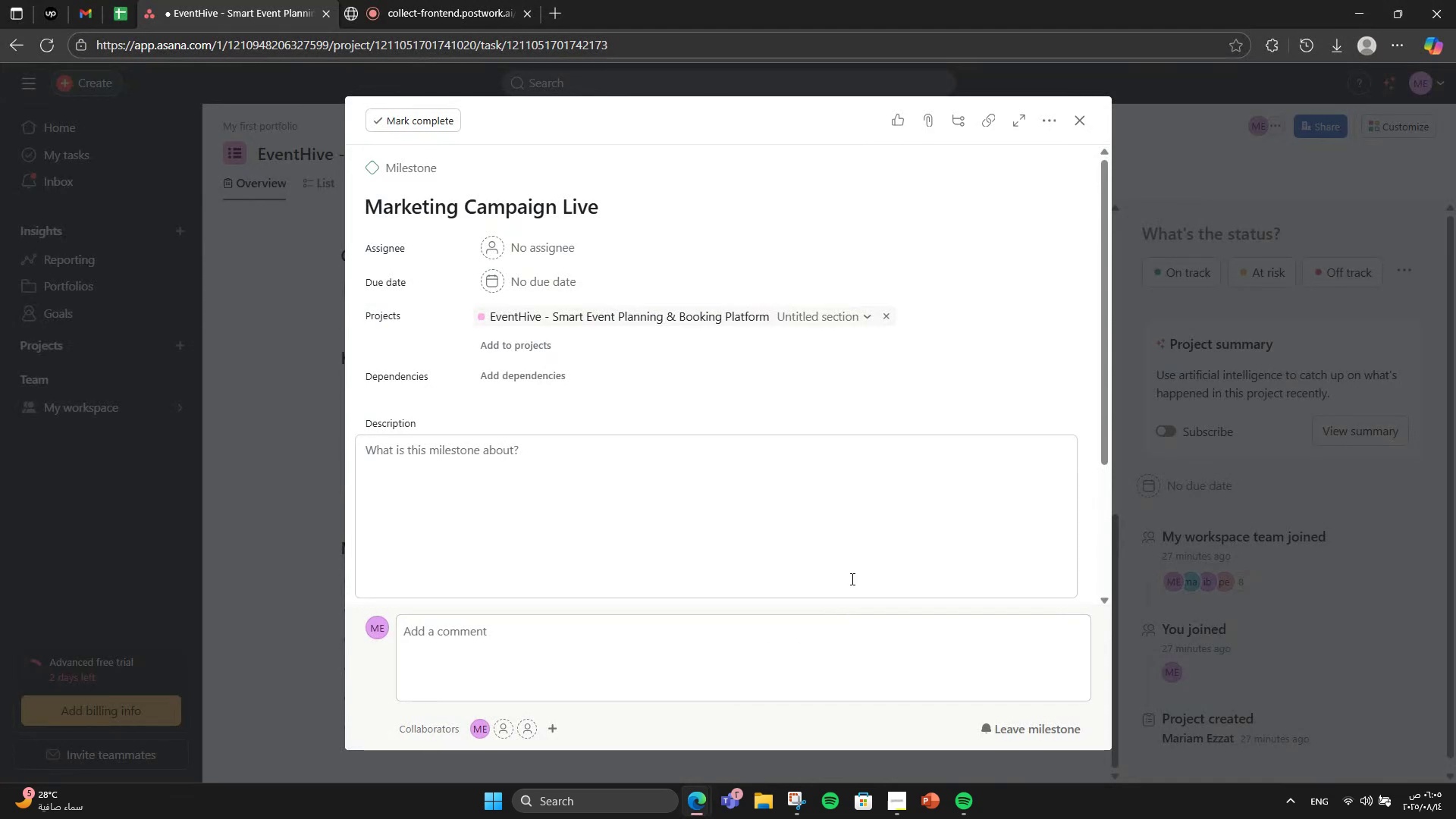 
left_click([851, 579])
 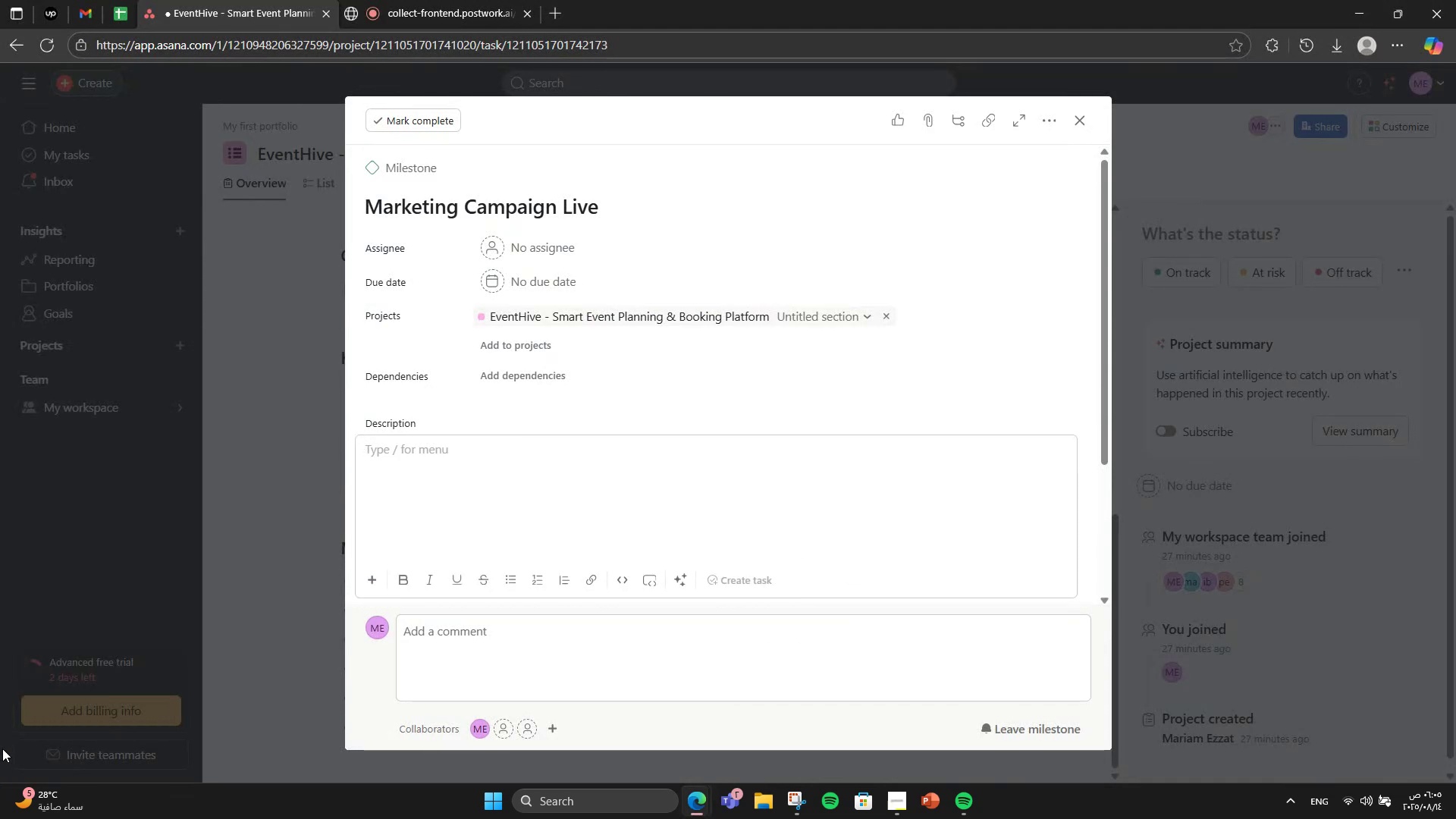 
wait(6.51)
 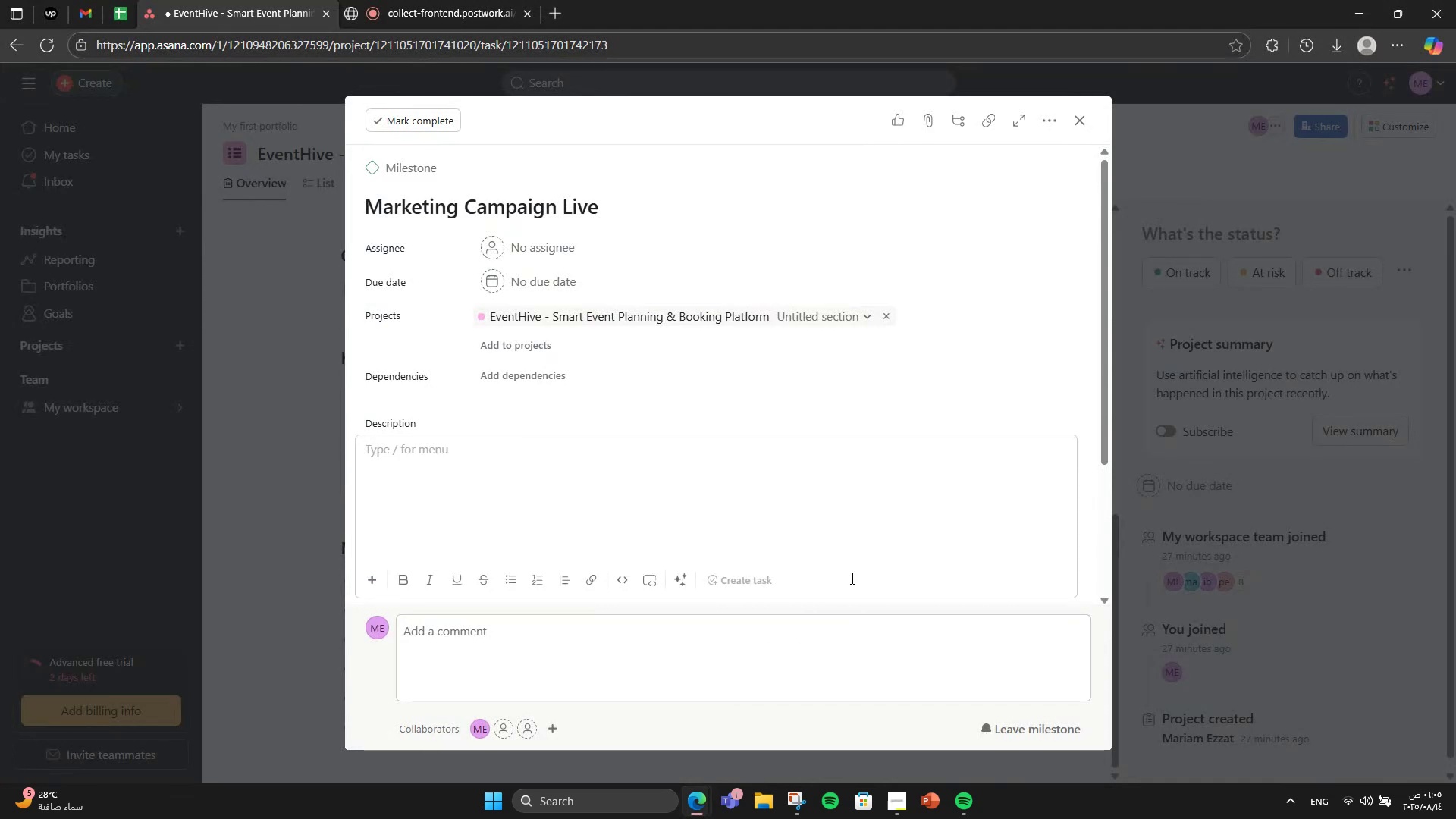 
type(Full \)
key(Backspace)
key(Backspace)
type(-scale marketing push across socila)
key(Backspace)
key(Backspace)
type(al, email, and partnerships.)
 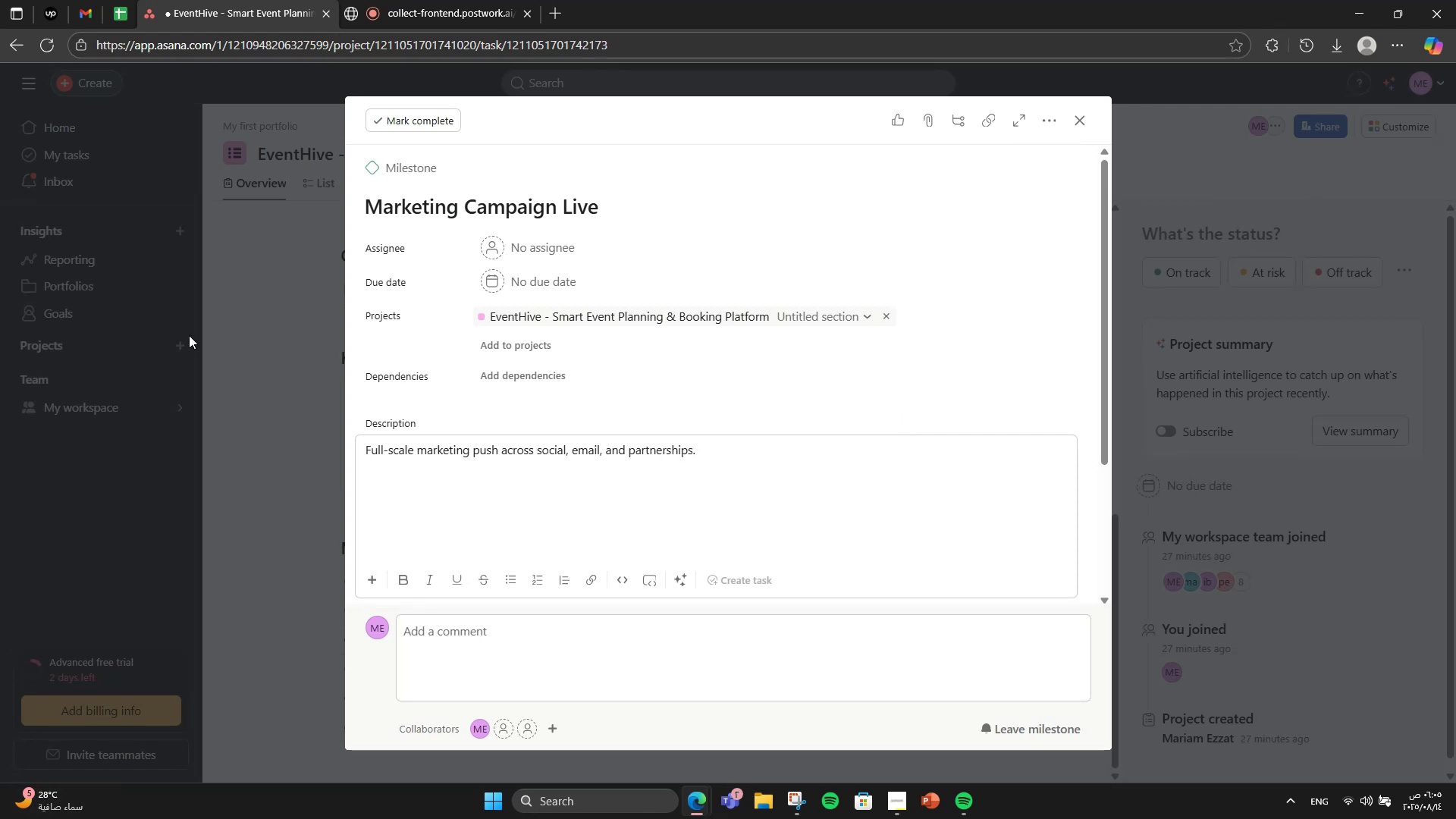 
left_click([519, 297])
 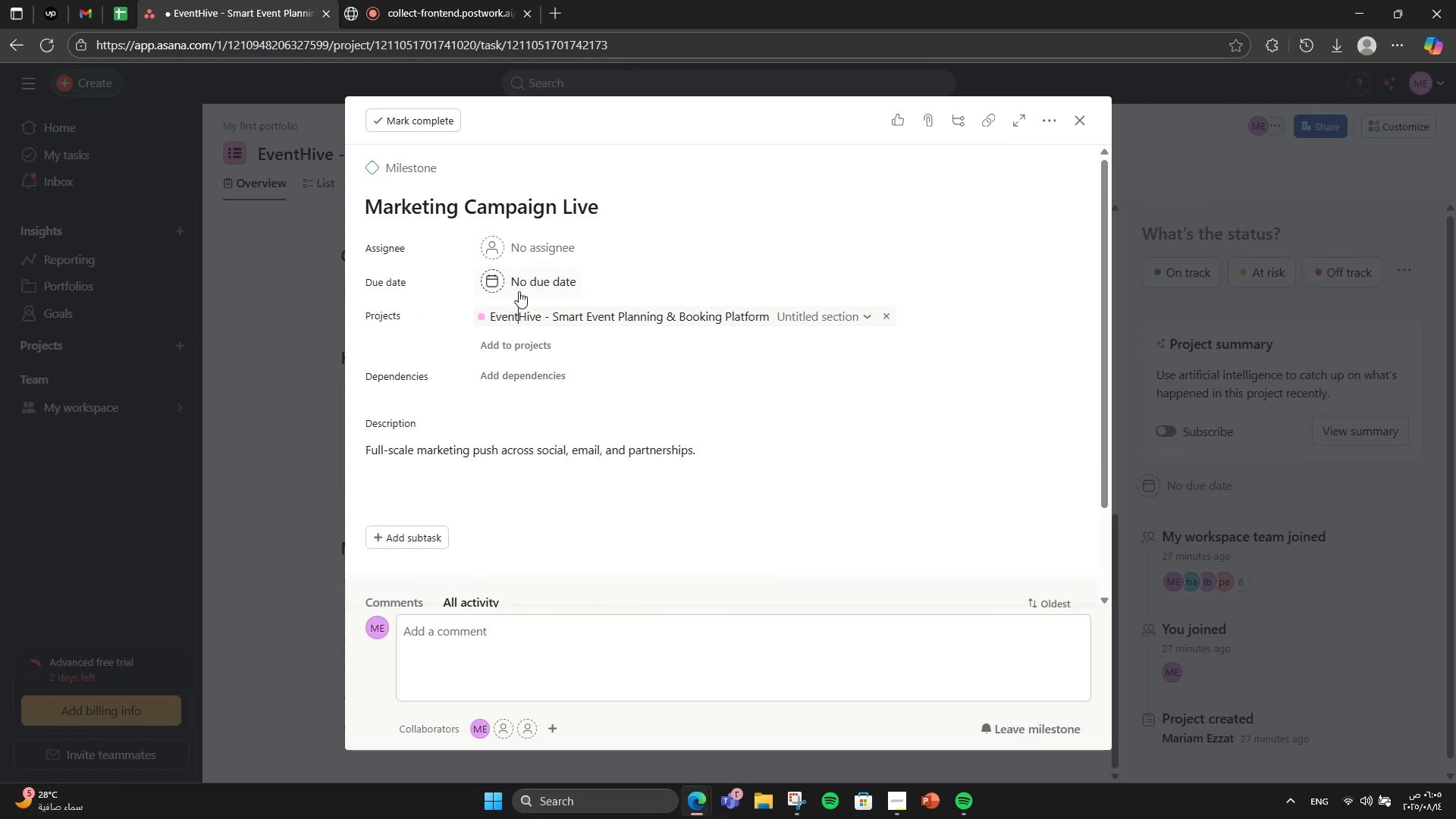 
left_click([510, 284])
 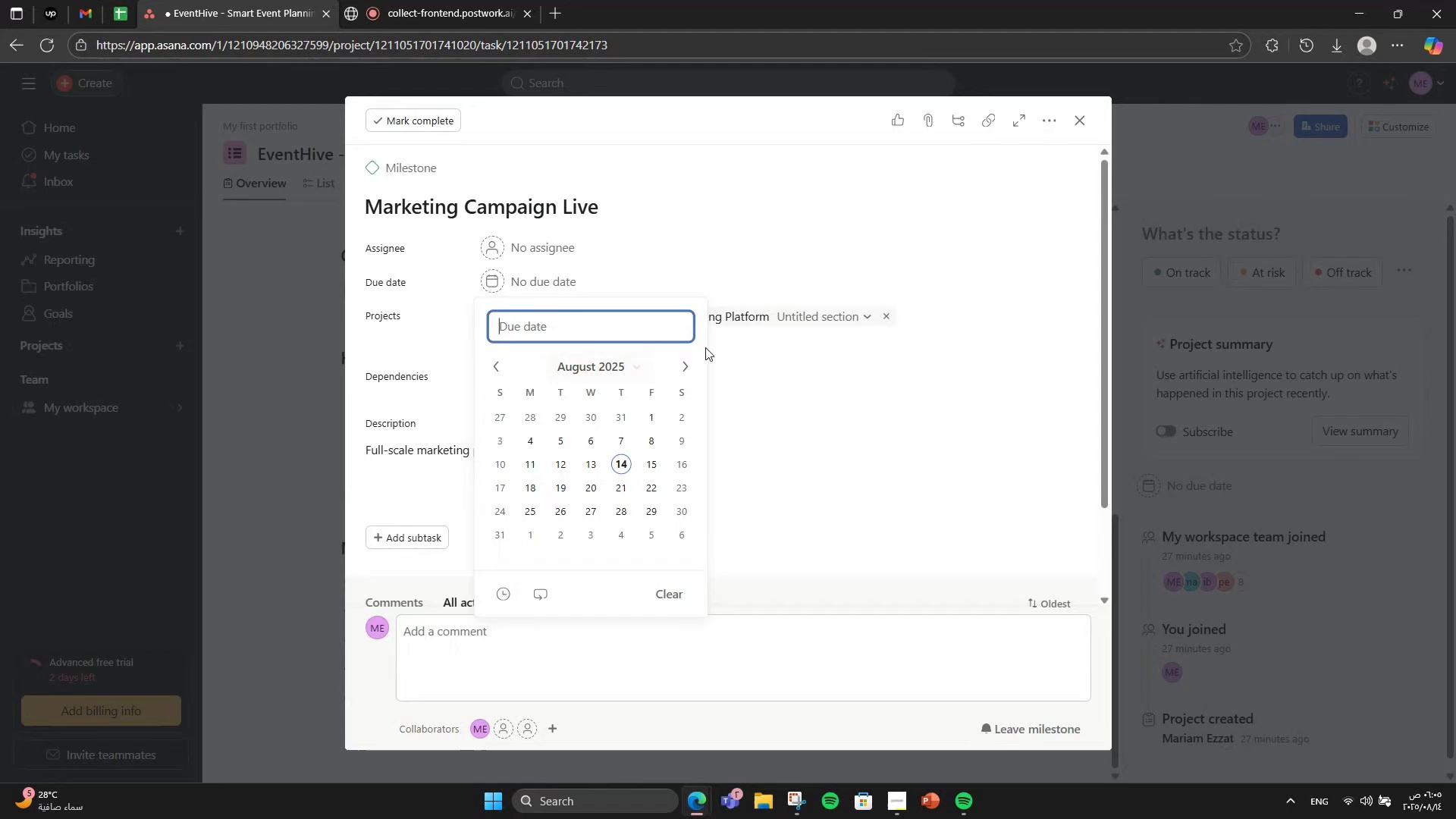 
left_click([681, 356])
 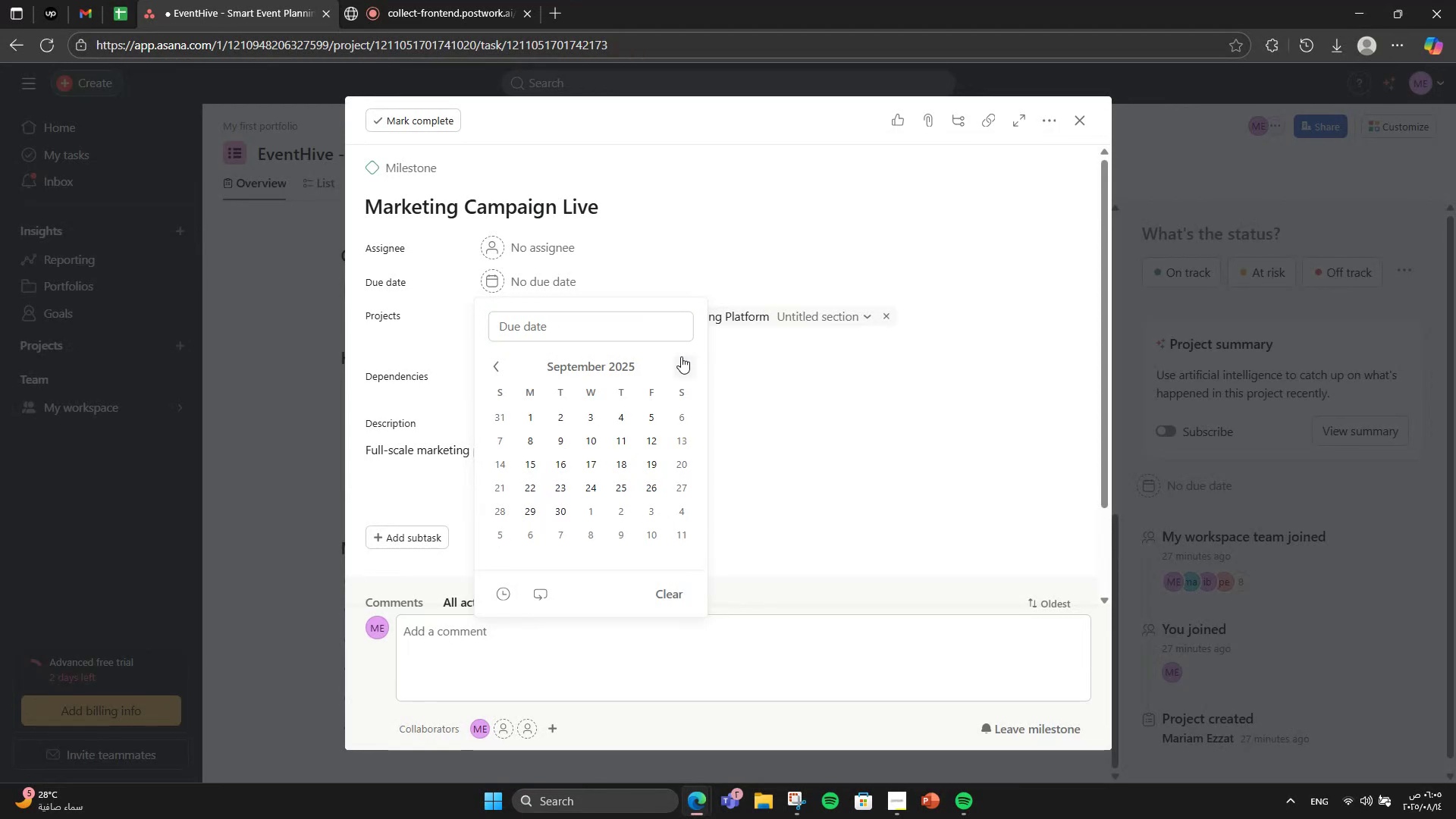 
double_click([681, 356])
 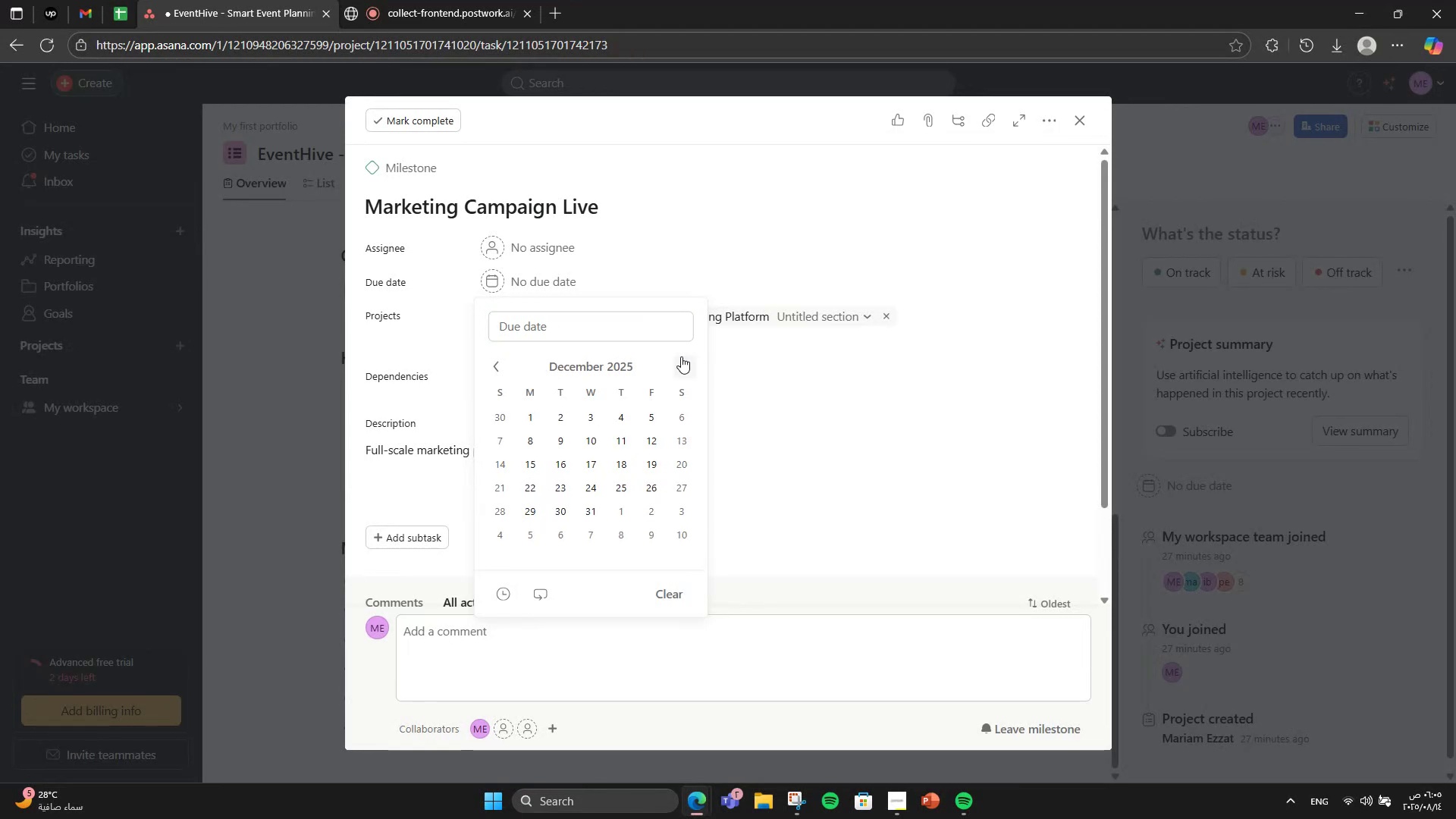 
double_click([681, 356])
 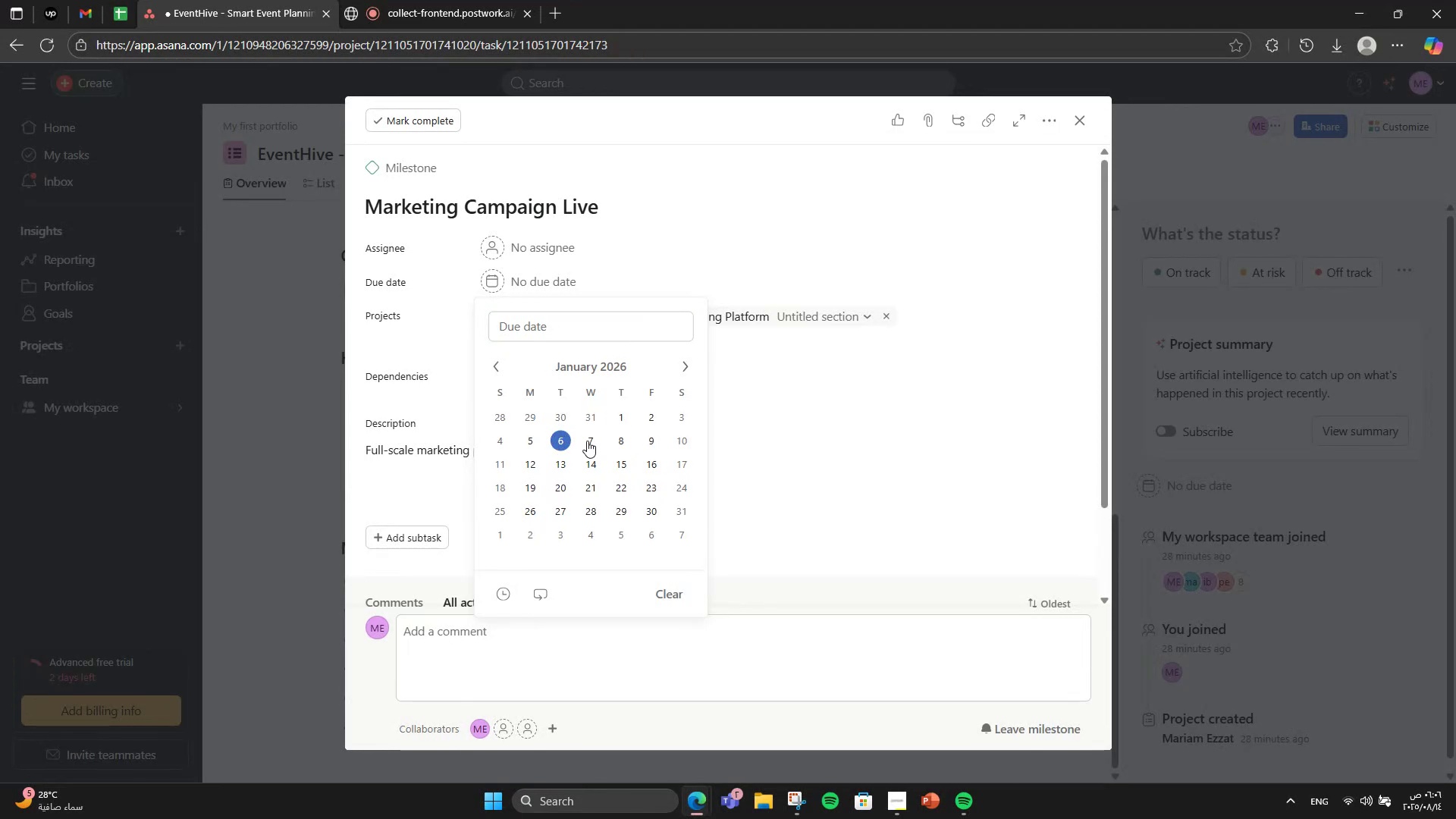 
double_click([808, 377])
 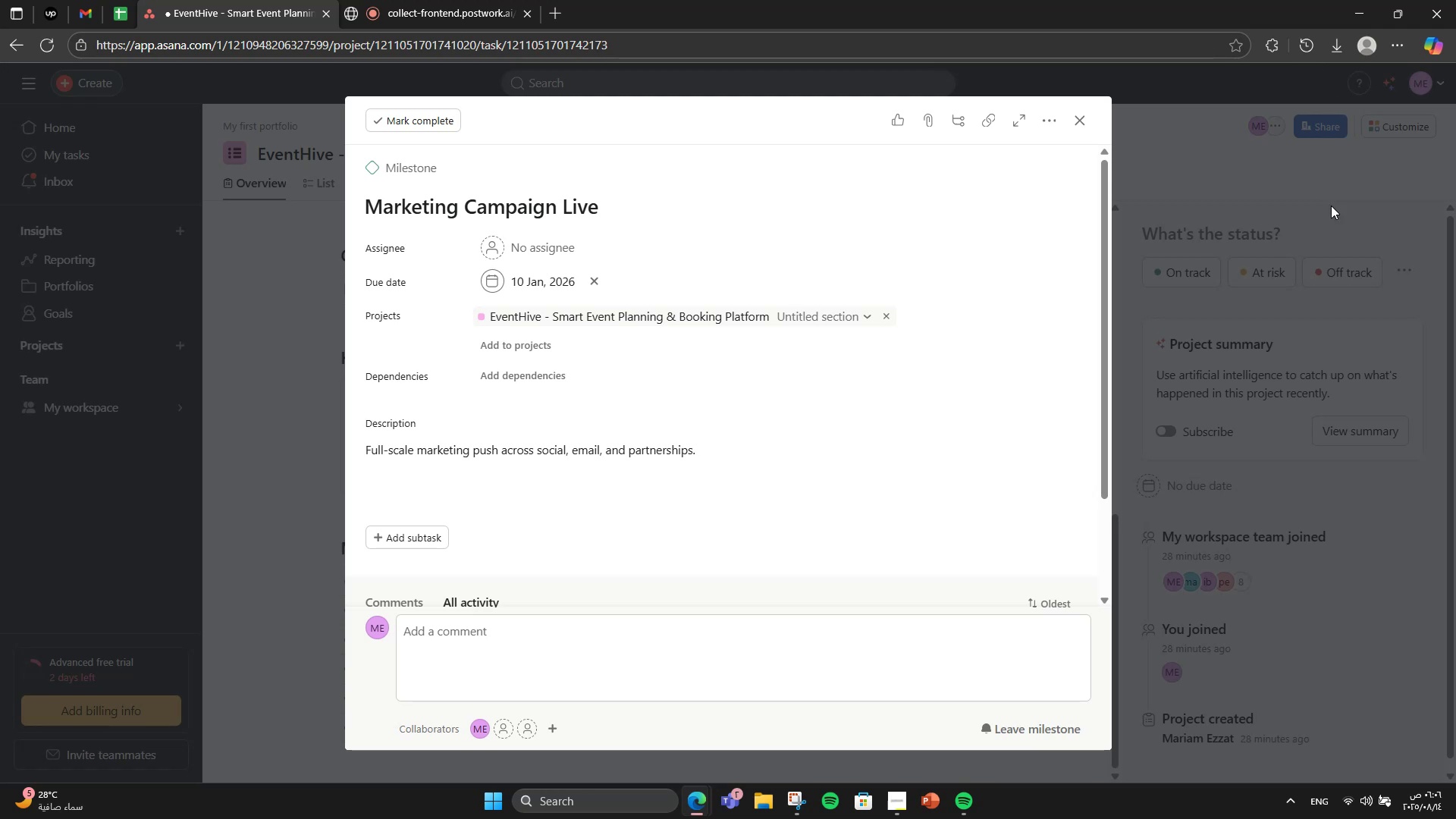 
wait(6.82)
 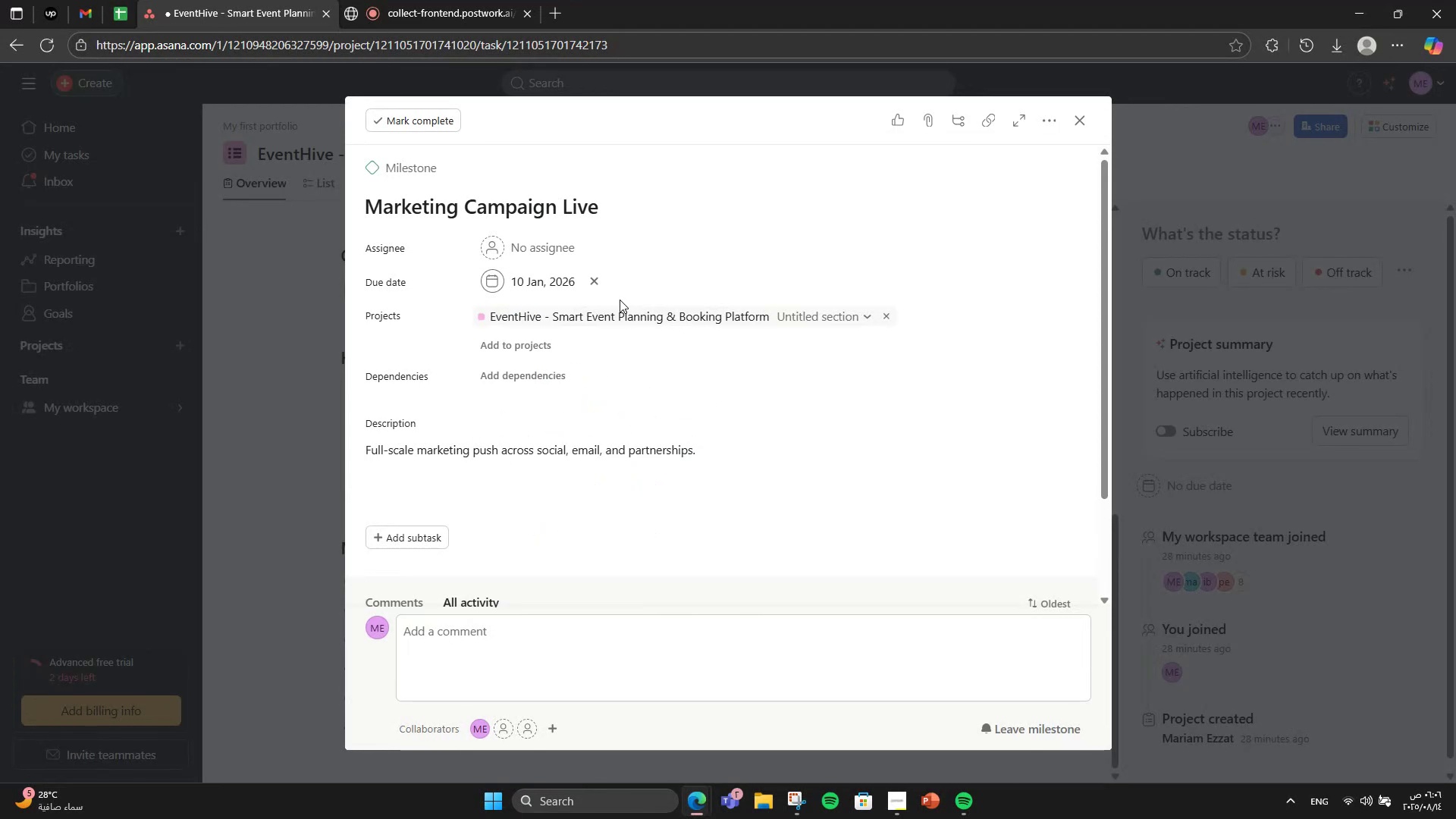 
left_click([520, 585])
 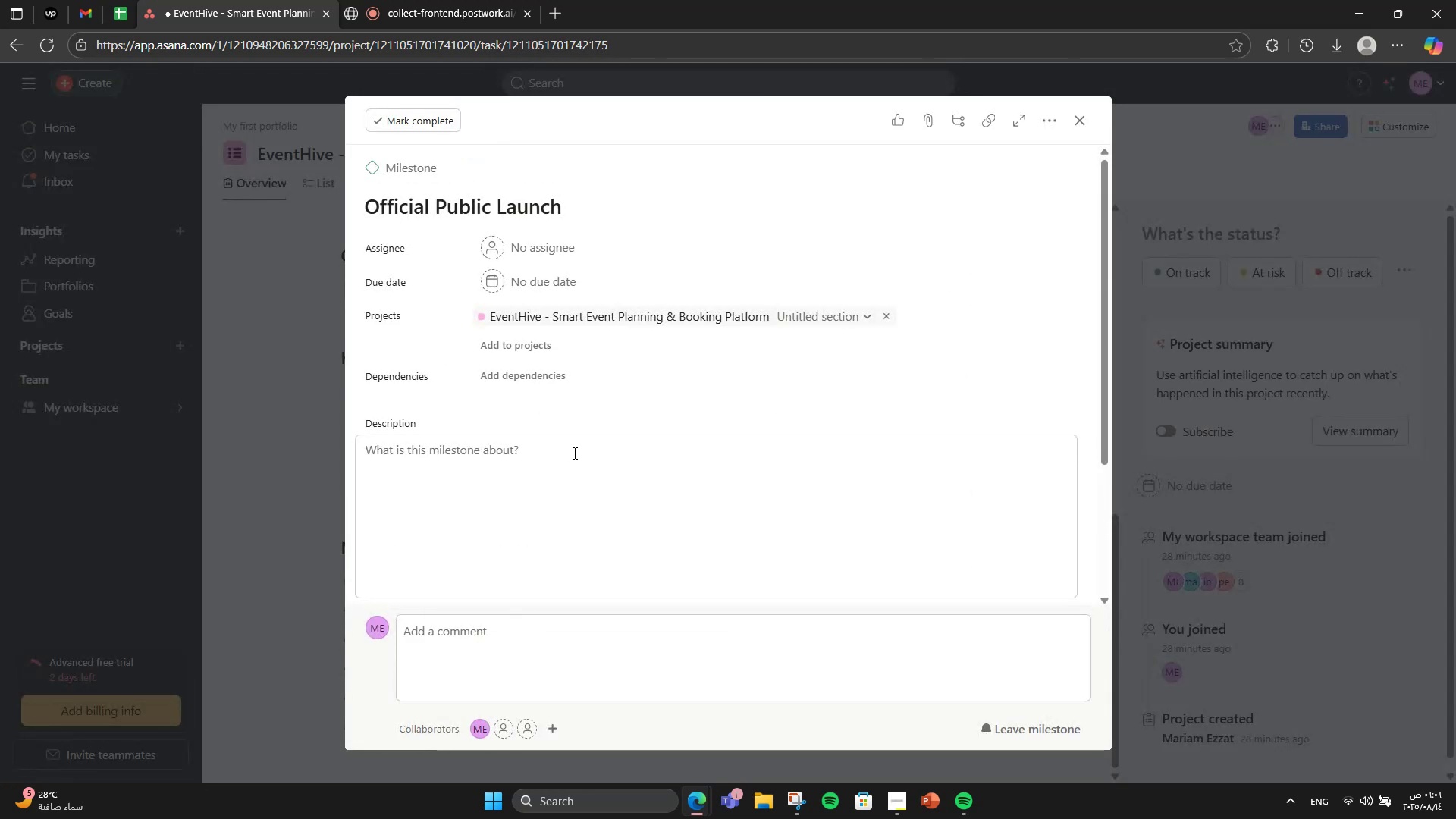 
left_click([571, 472])
 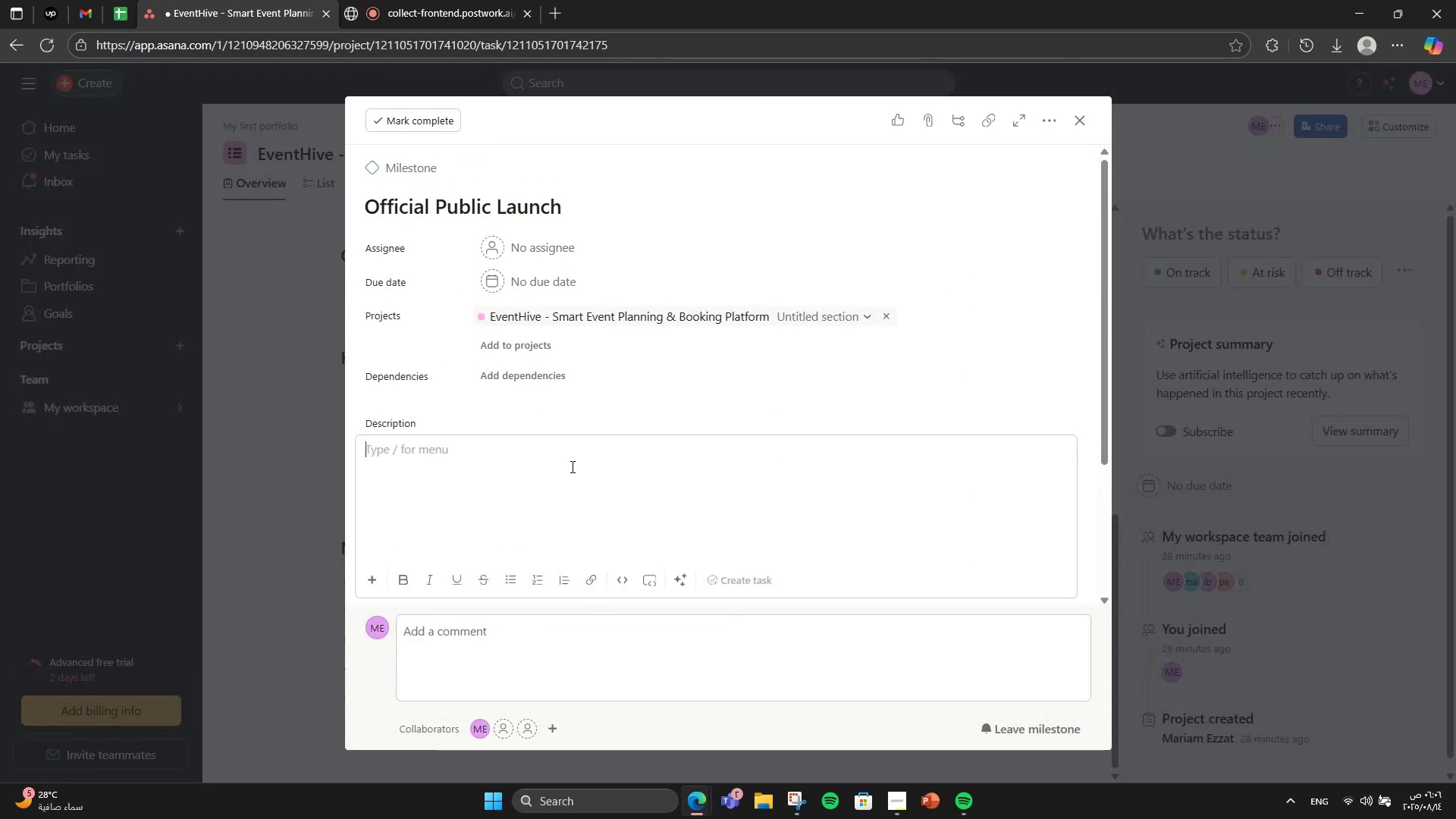 
left_click([438, 0])
 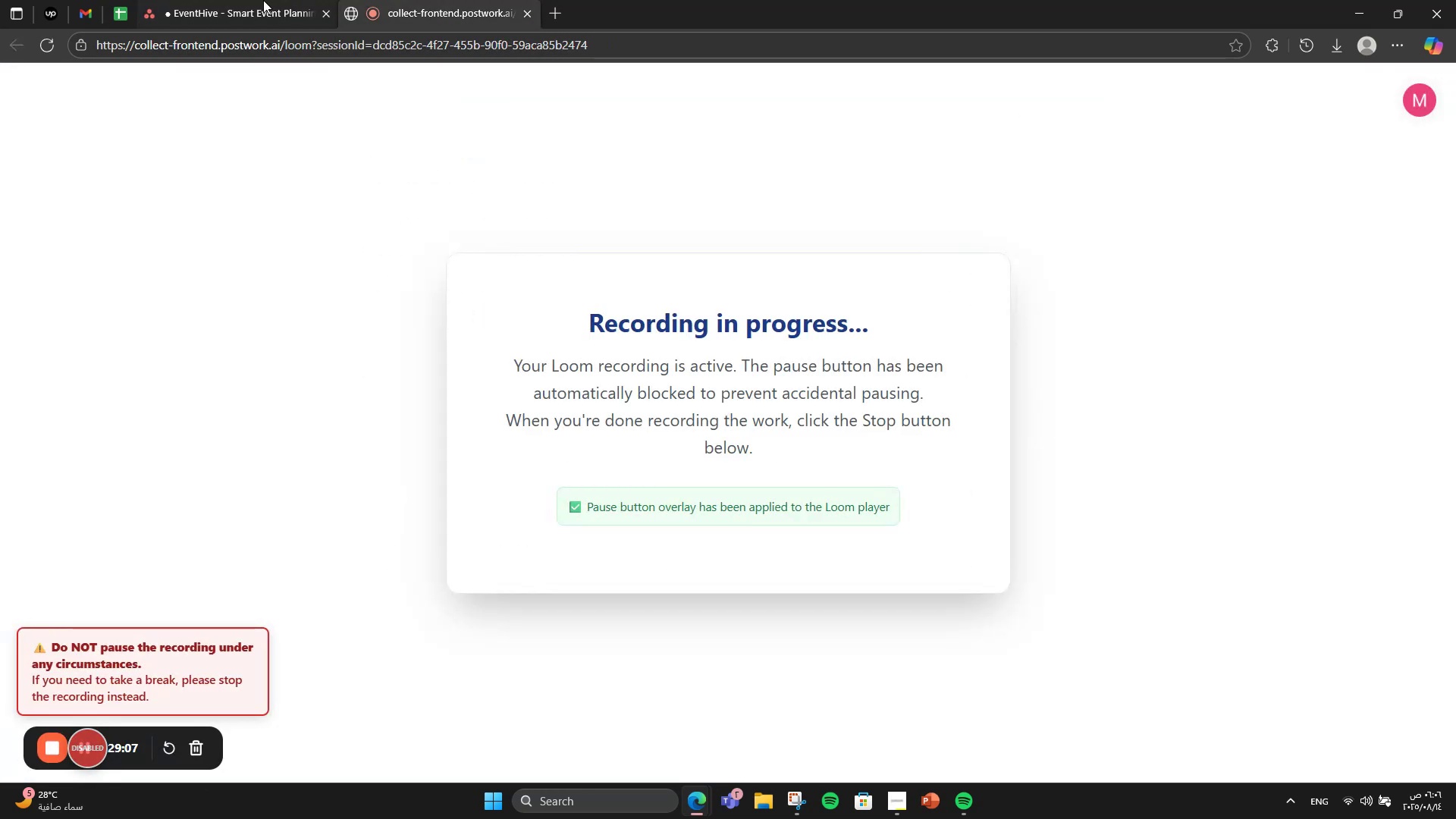 
left_click([263, 0])
 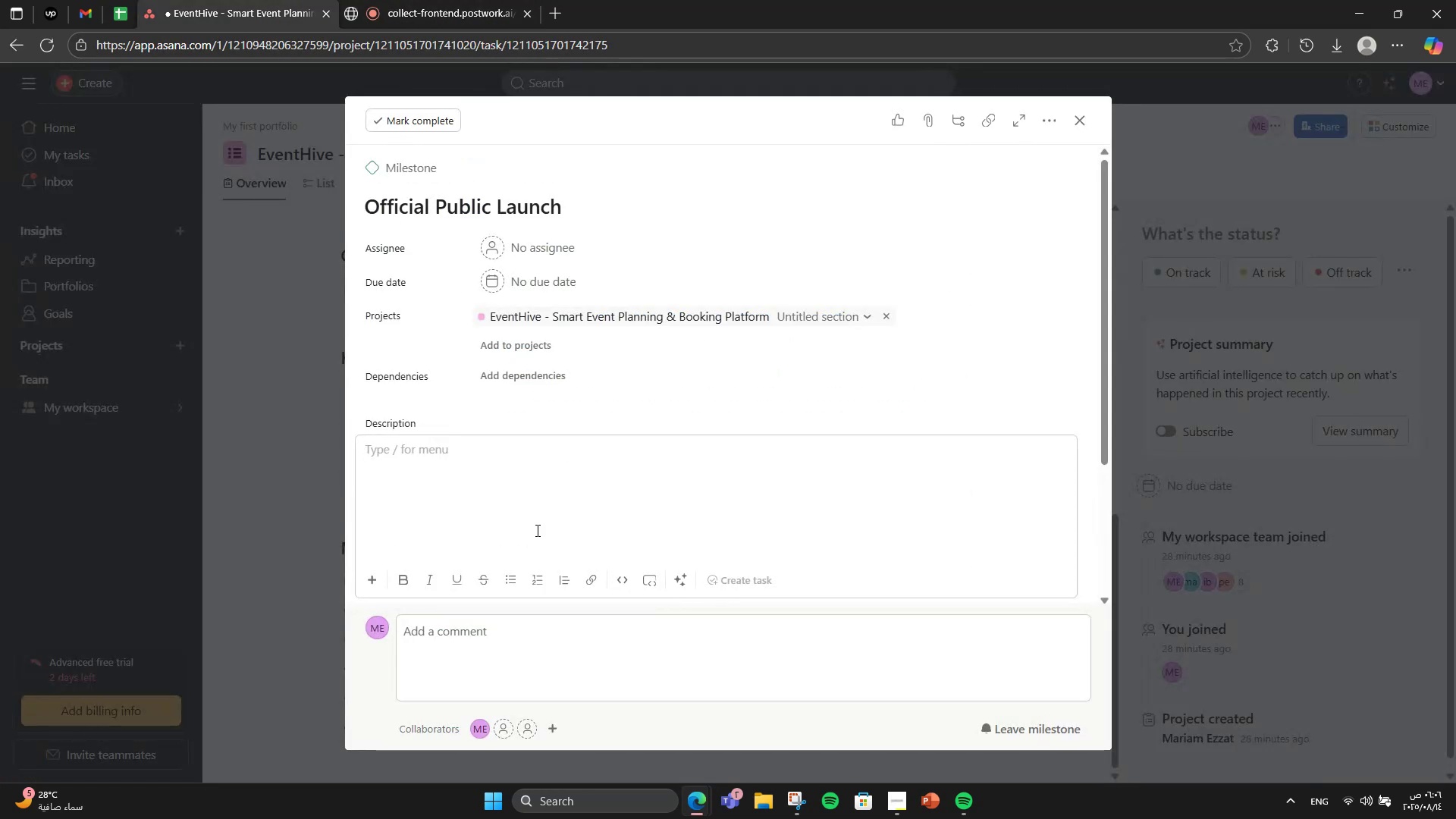 
left_click([537, 504])
 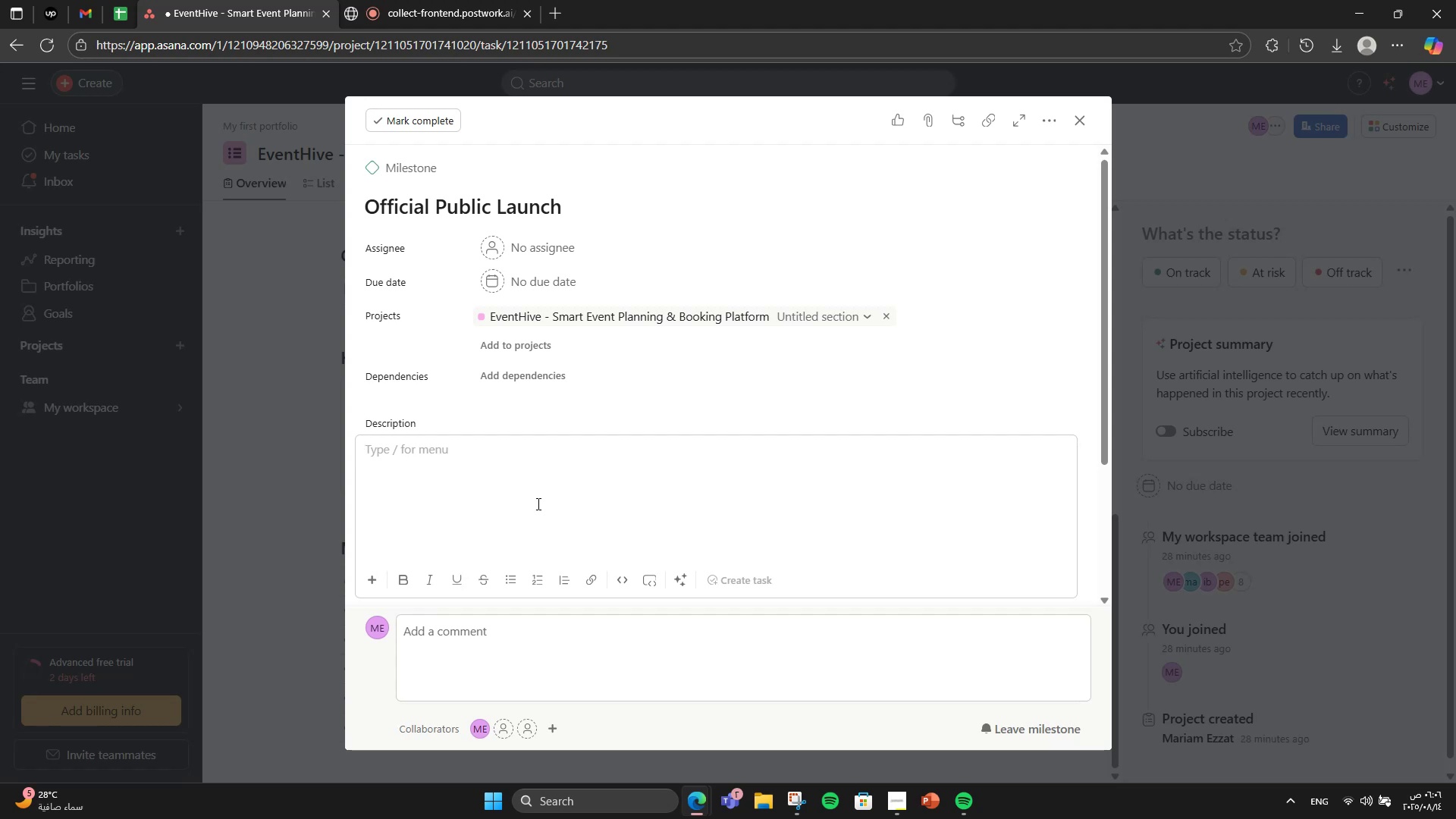 
type(Event )
key(Backspace)
type(Hive is aval)
key(Backspace)
type(ilable tp )
key(Backspace)
key(Backspace)
type(o all users with full functionality and vendow)
key(Backspace)
type(r network.)
 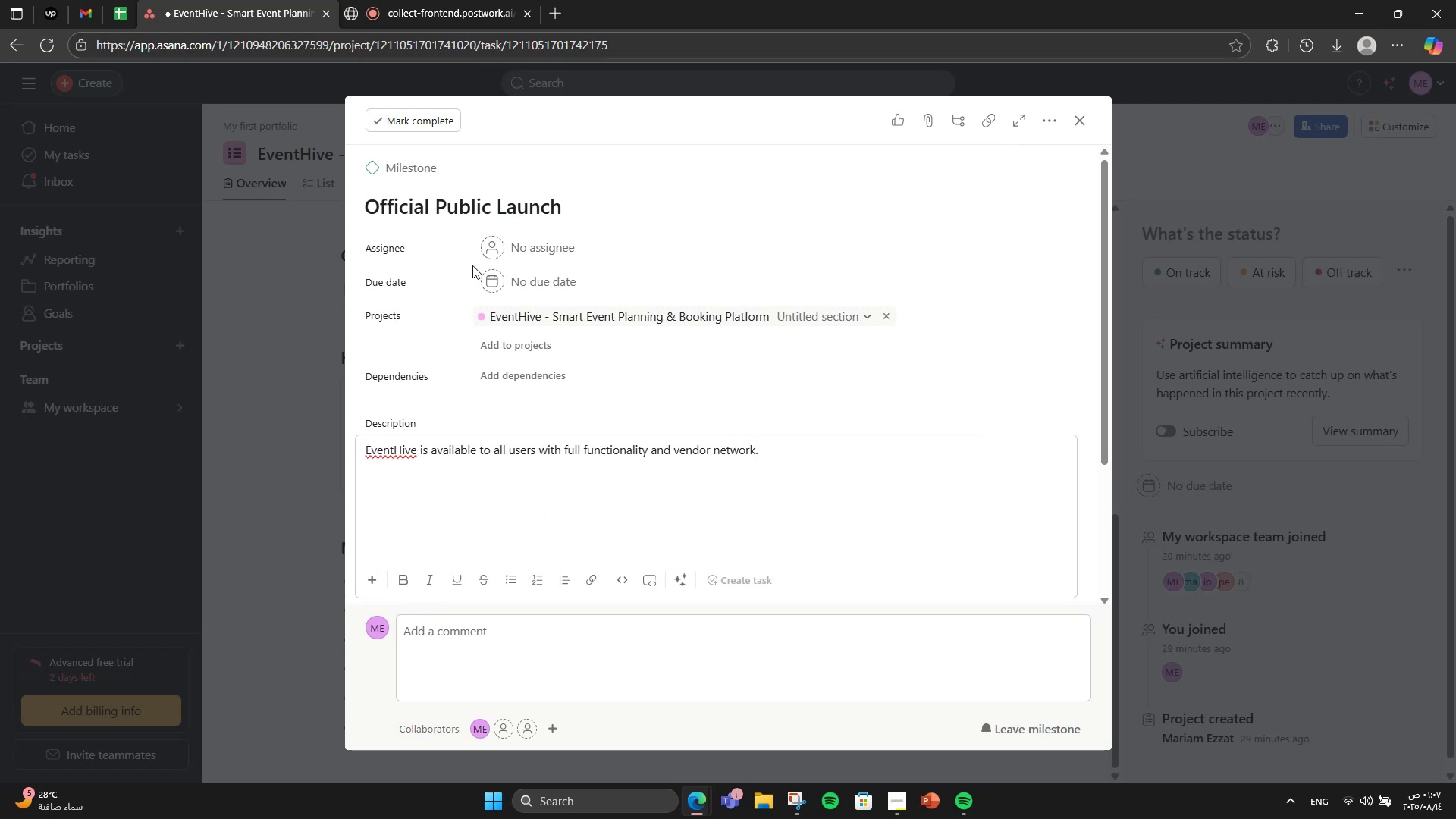 
left_click([545, 288])
 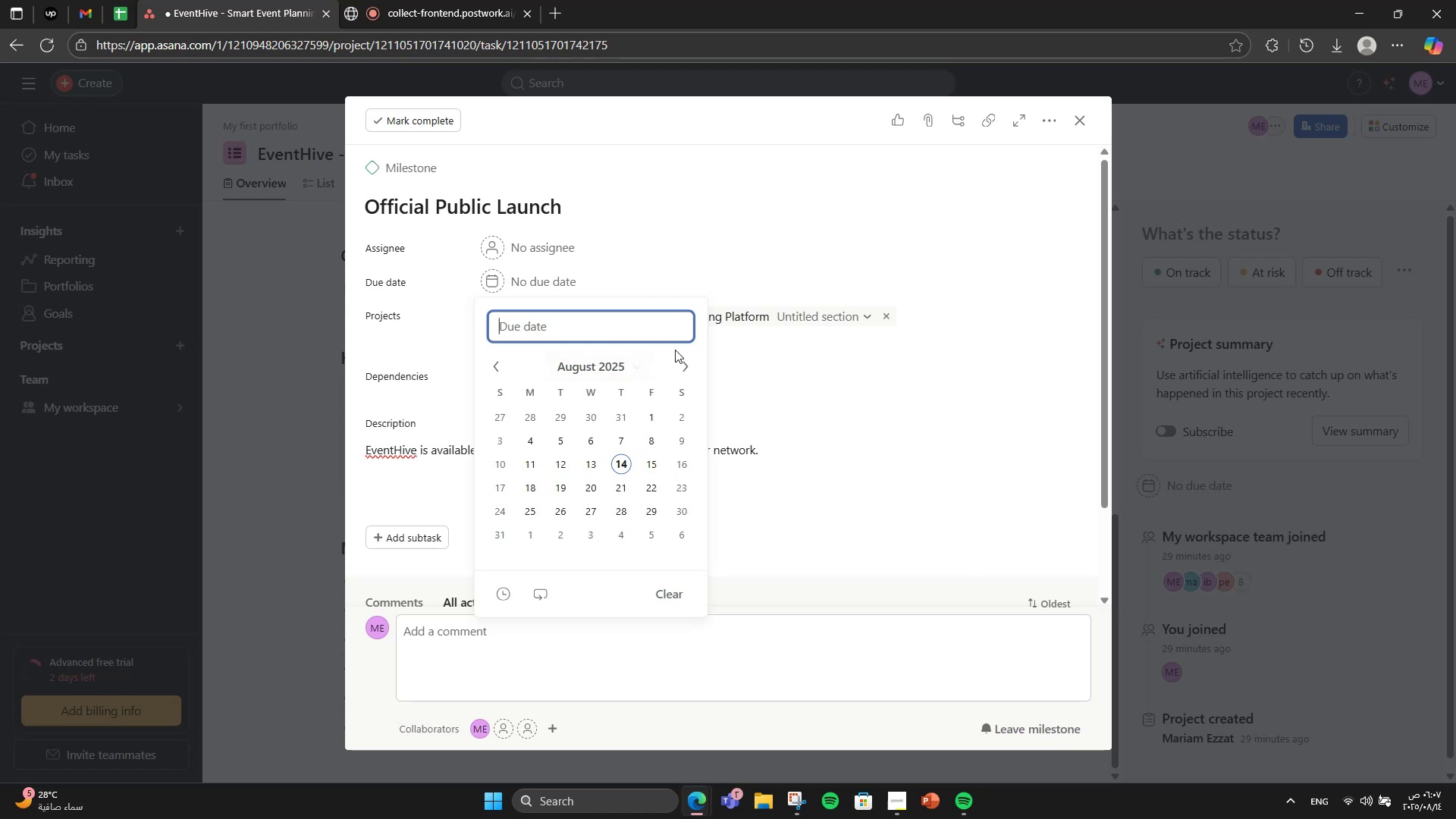 
double_click([681, 372])
 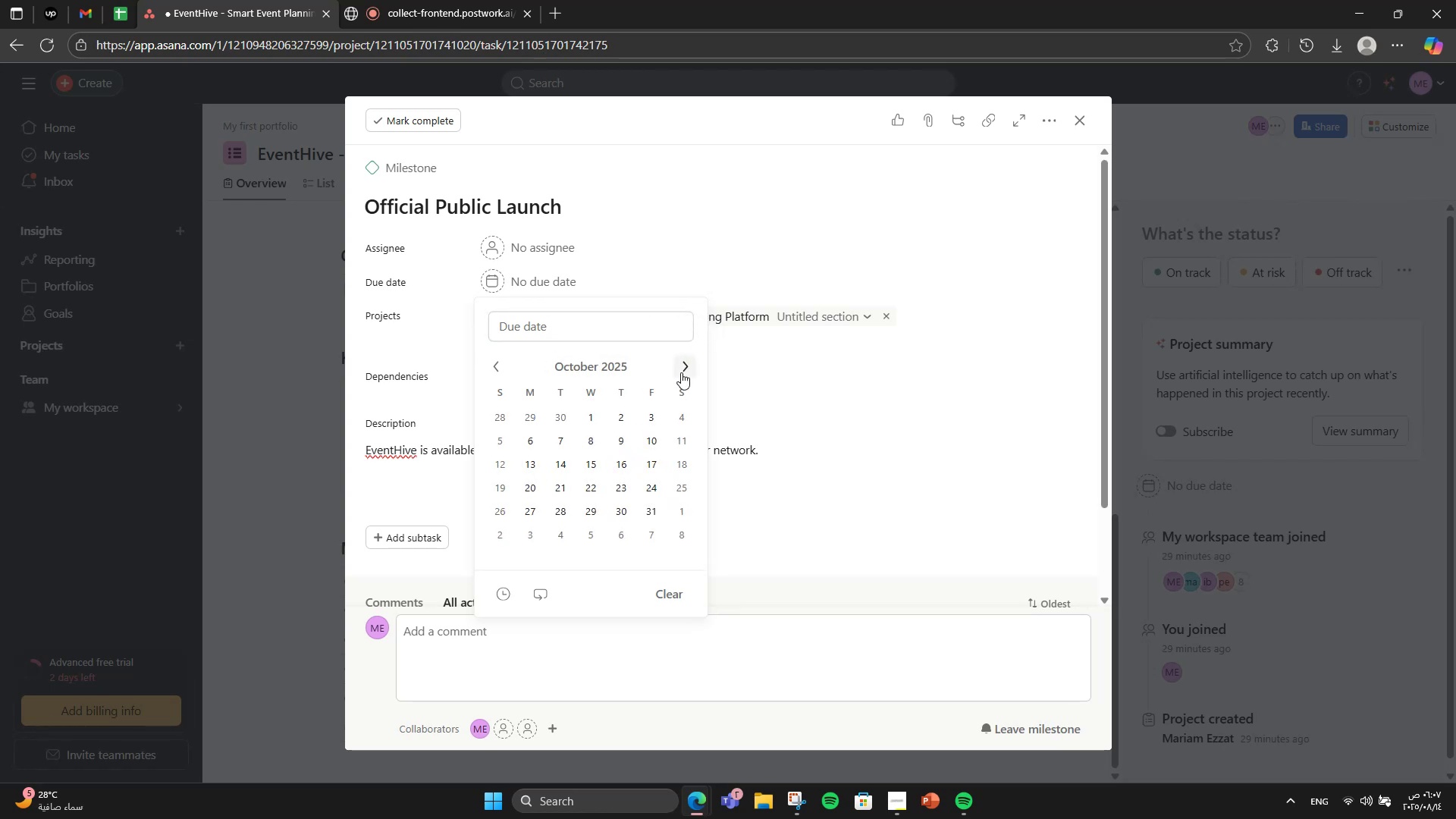 
triple_click([681, 372])
 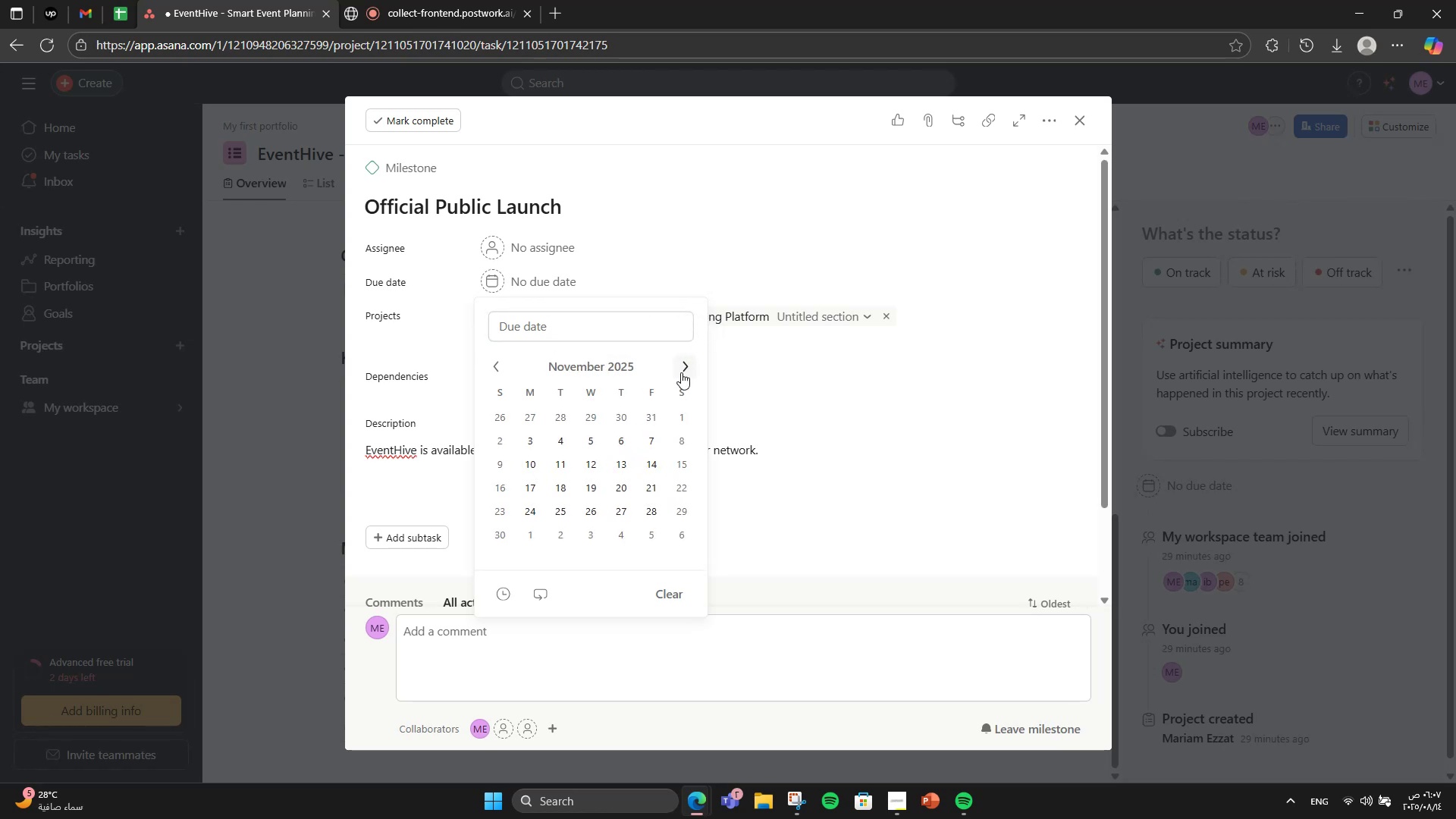 
double_click([681, 372])
 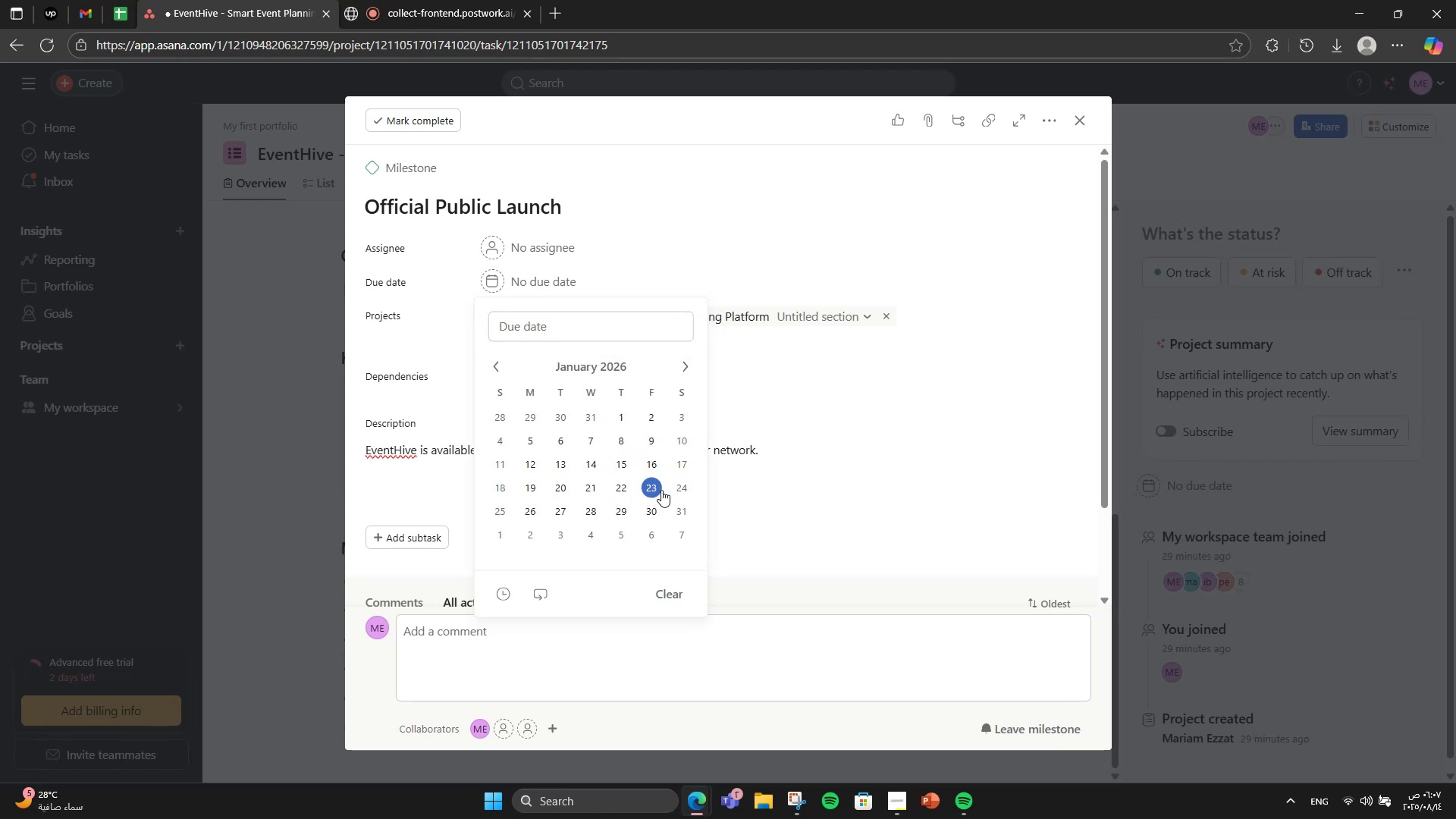 
left_click([500, 512])
 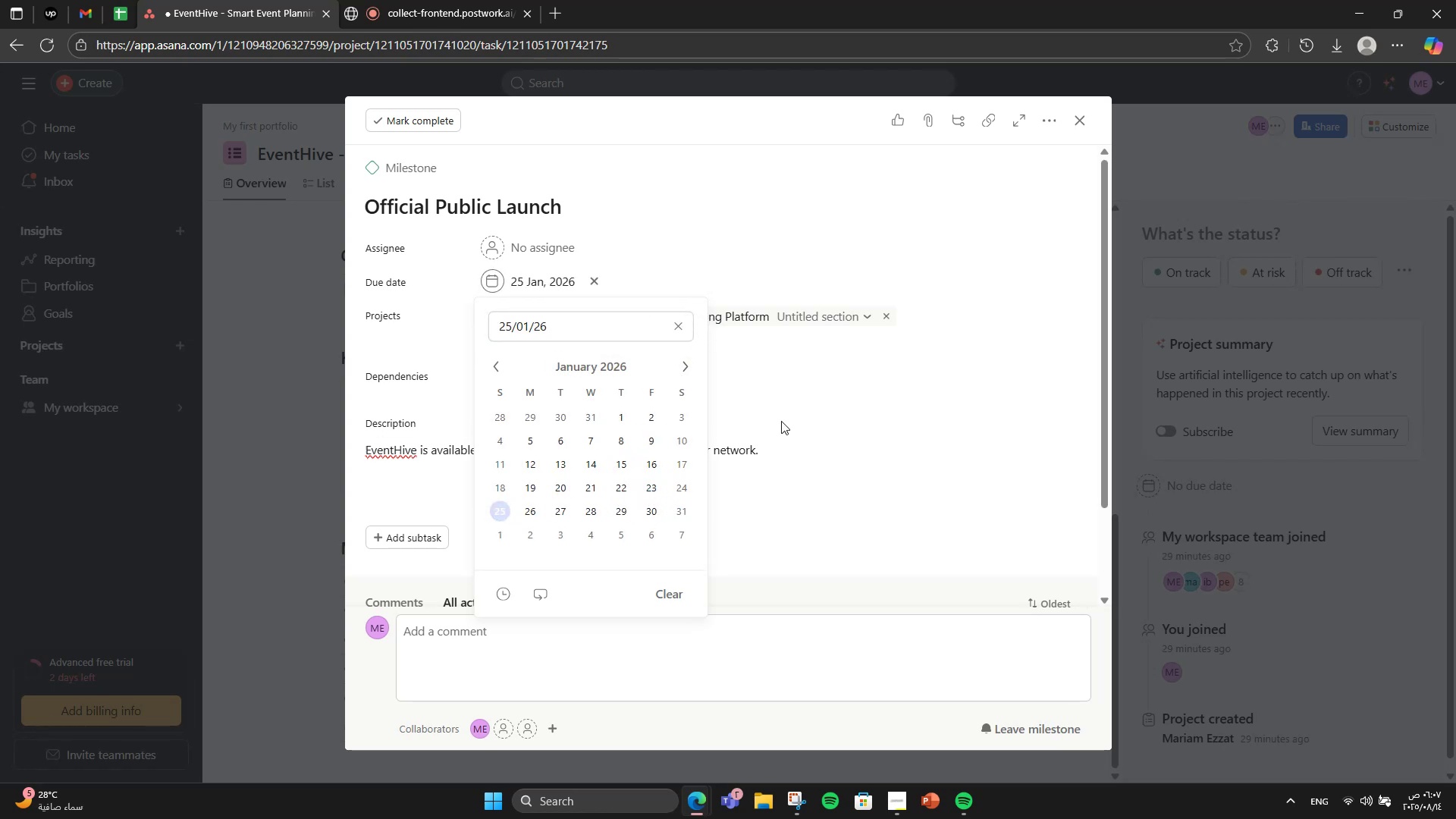 
left_click([795, 403])
 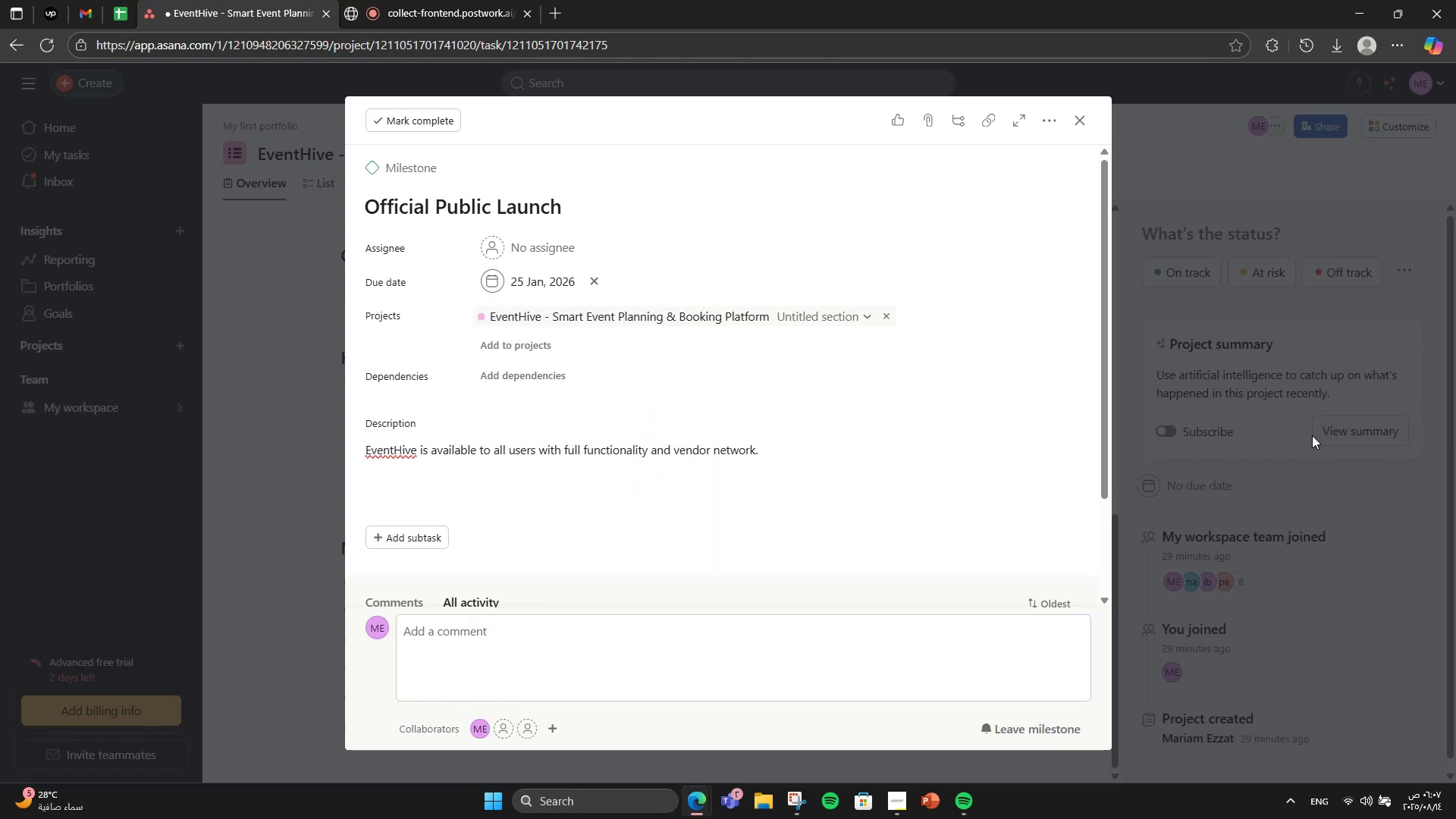 
left_click([1334, 395])
 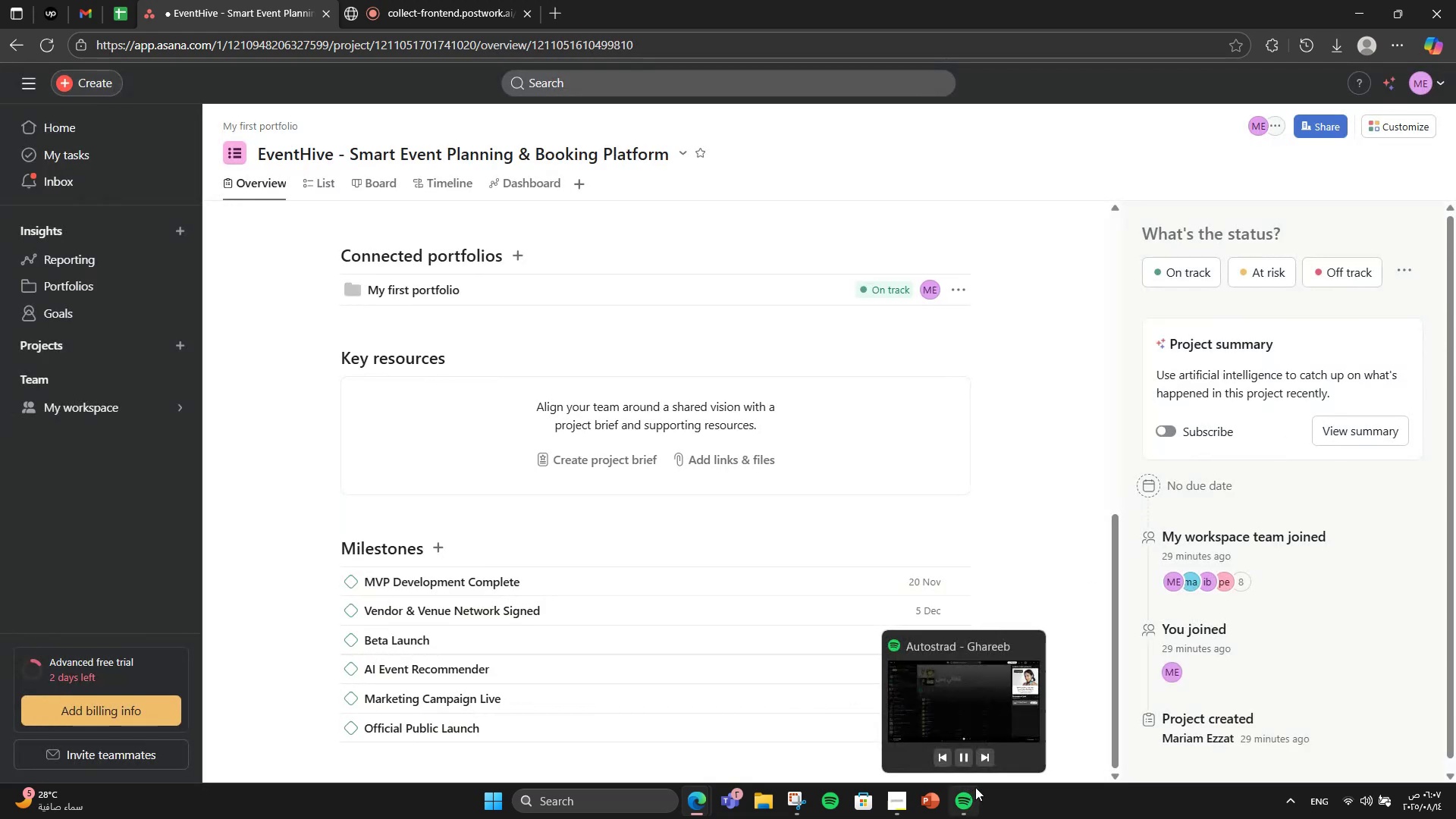 